 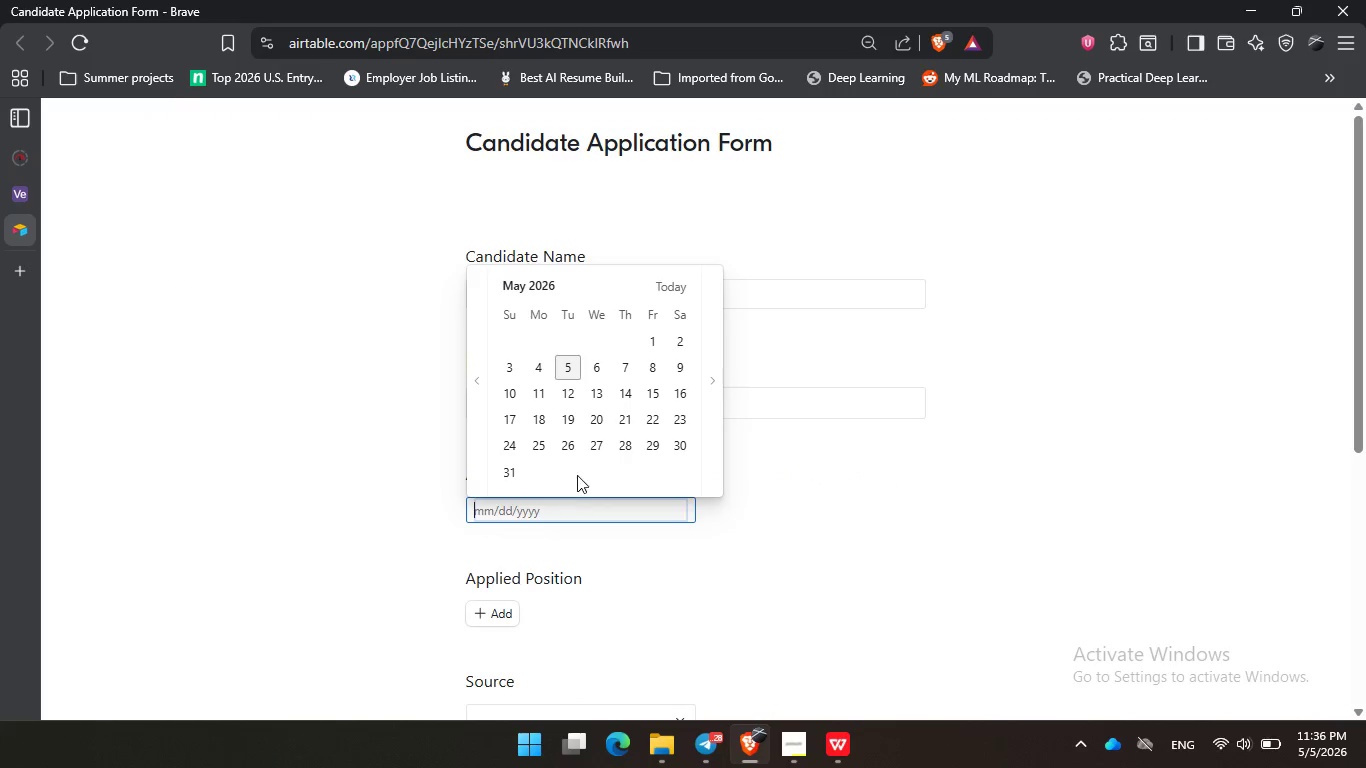 
left_click([566, 361])
 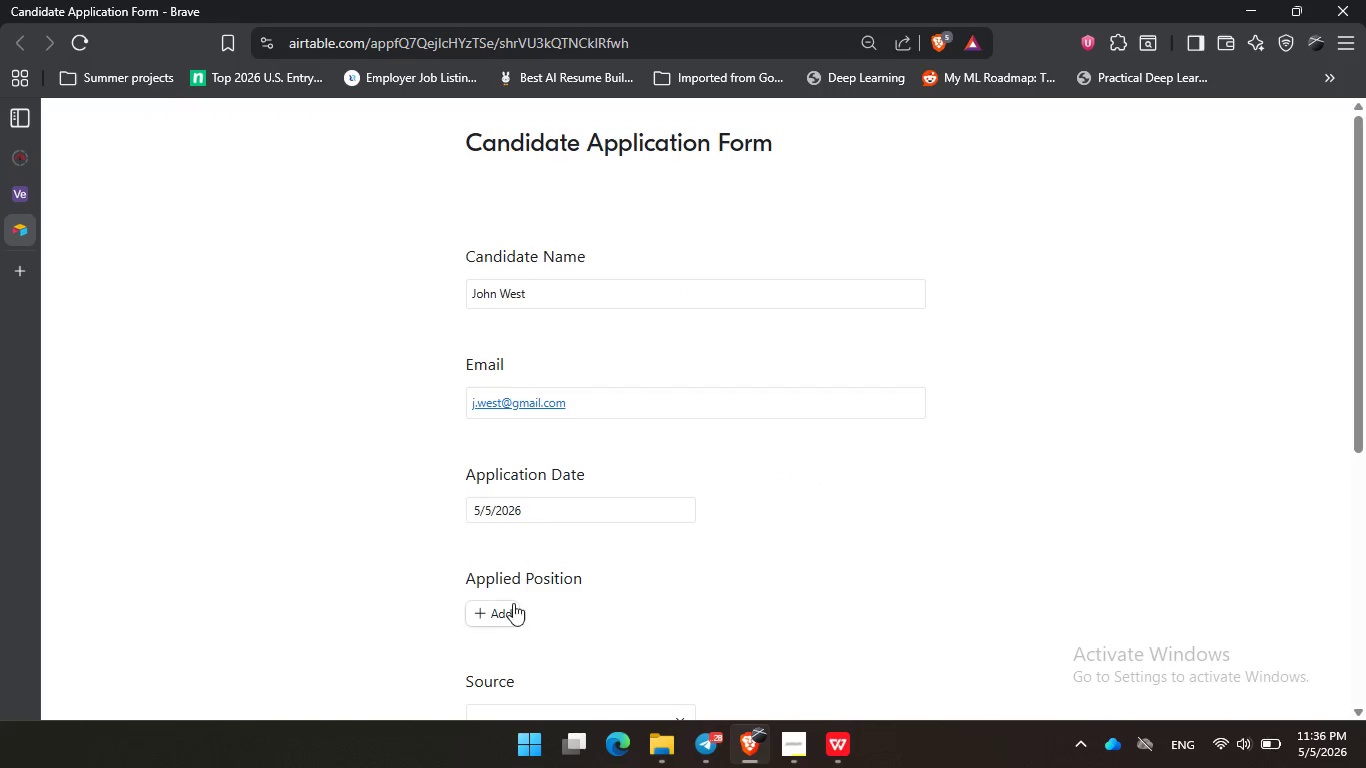 
left_click([504, 611])
 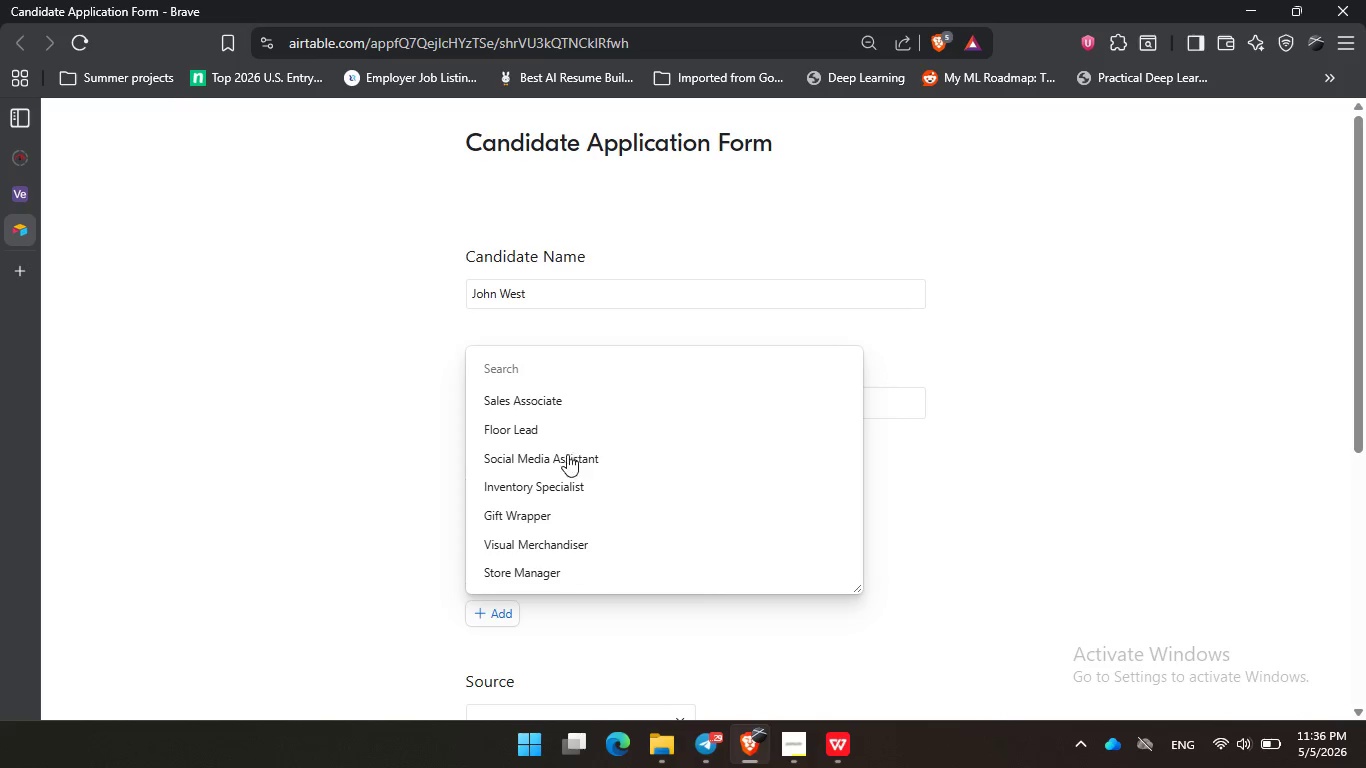 
left_click([572, 485])
 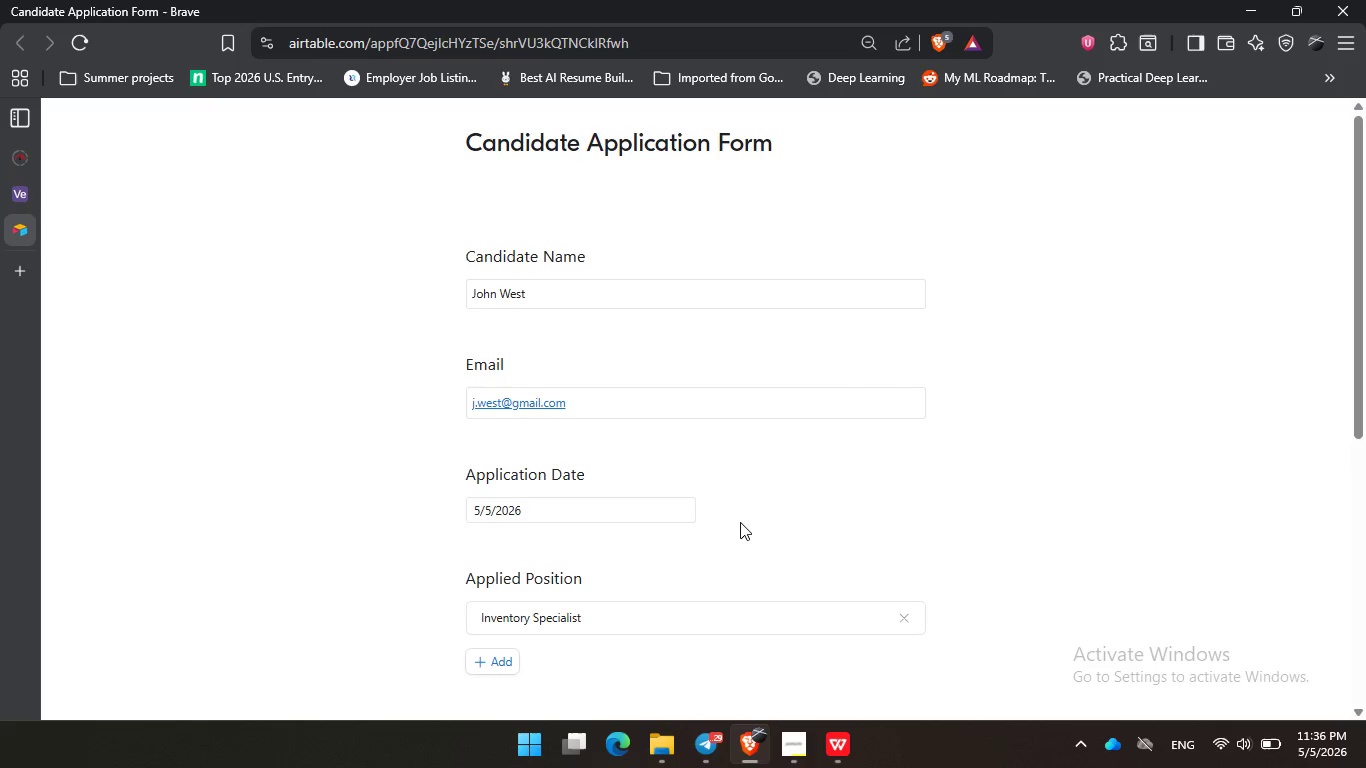 
scroll: coordinate [741, 522], scroll_direction: down, amount: 2.0
 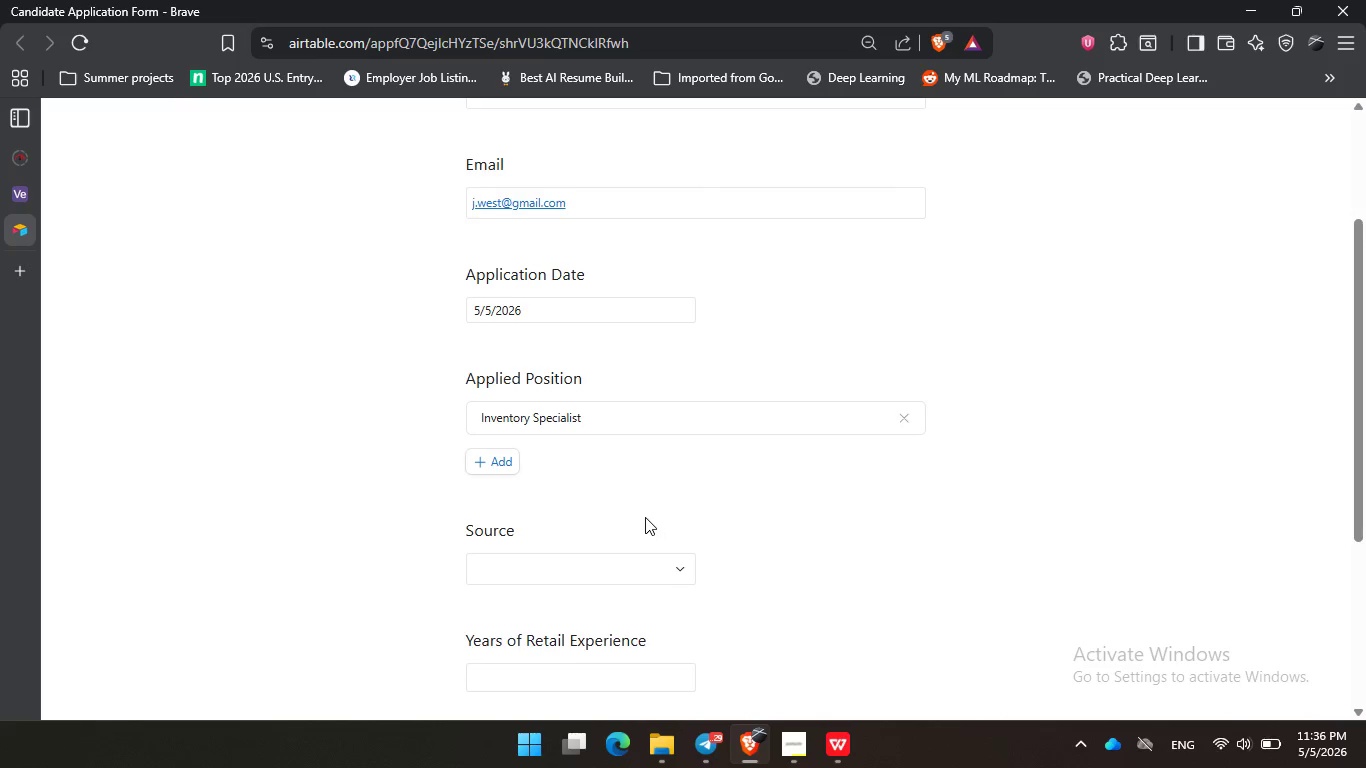 
left_click([572, 465])
 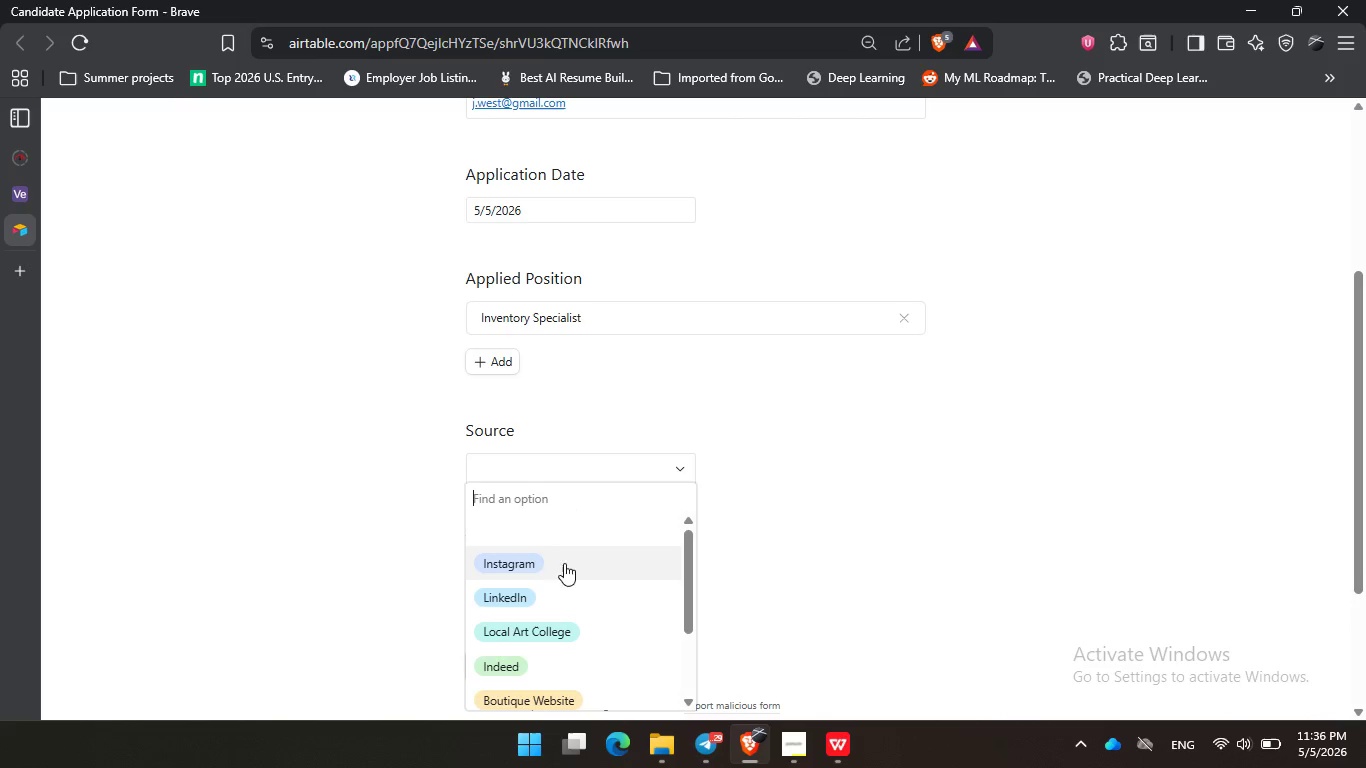 
scroll: coordinate [645, 517], scroll_direction: down, amount: 1.0
 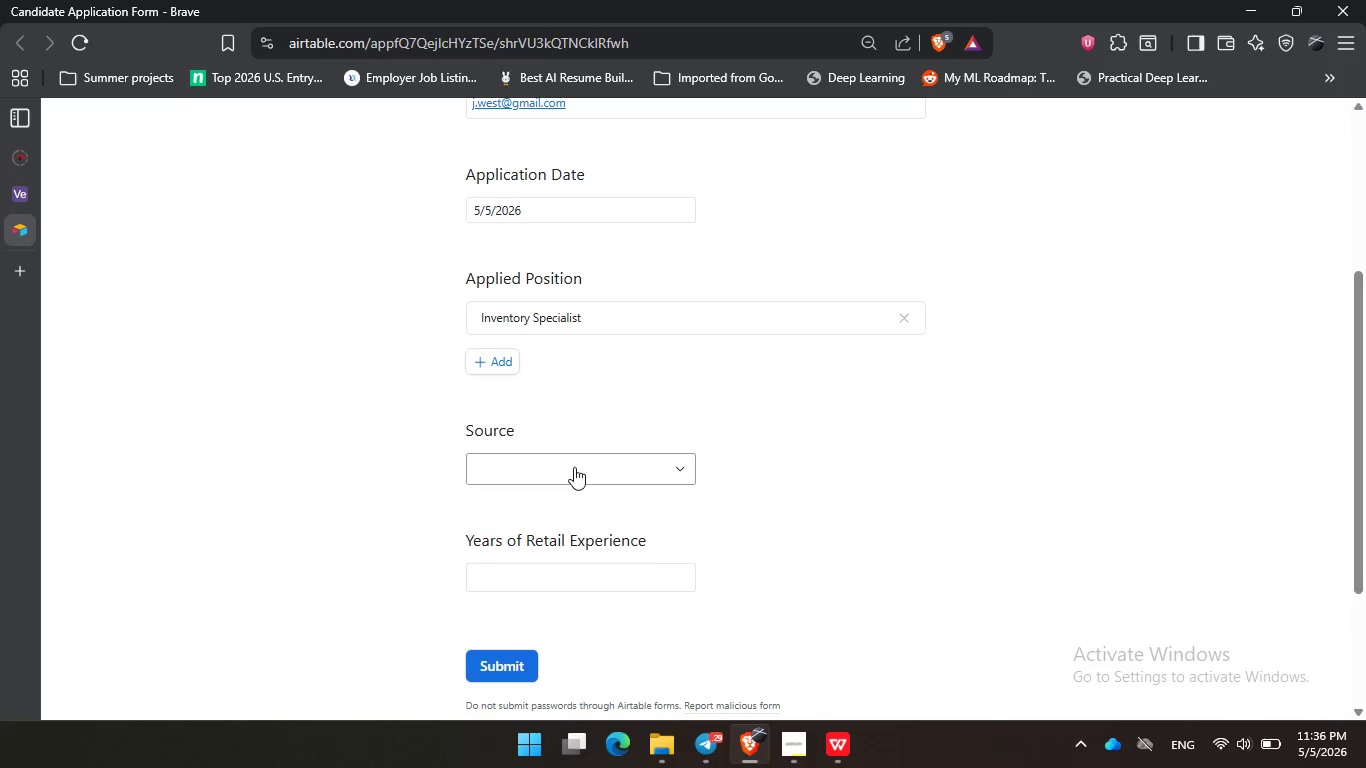 
left_click([563, 575])
 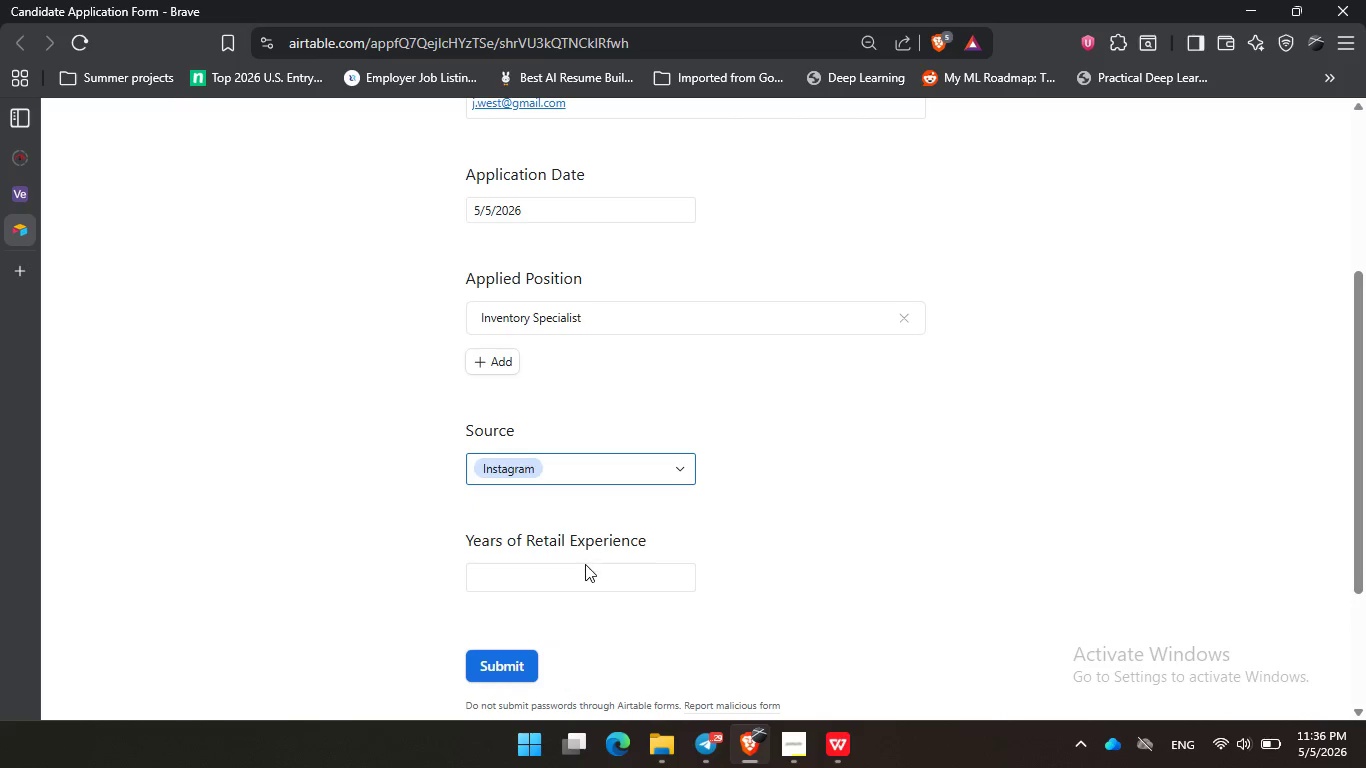 
left_click([581, 572])
 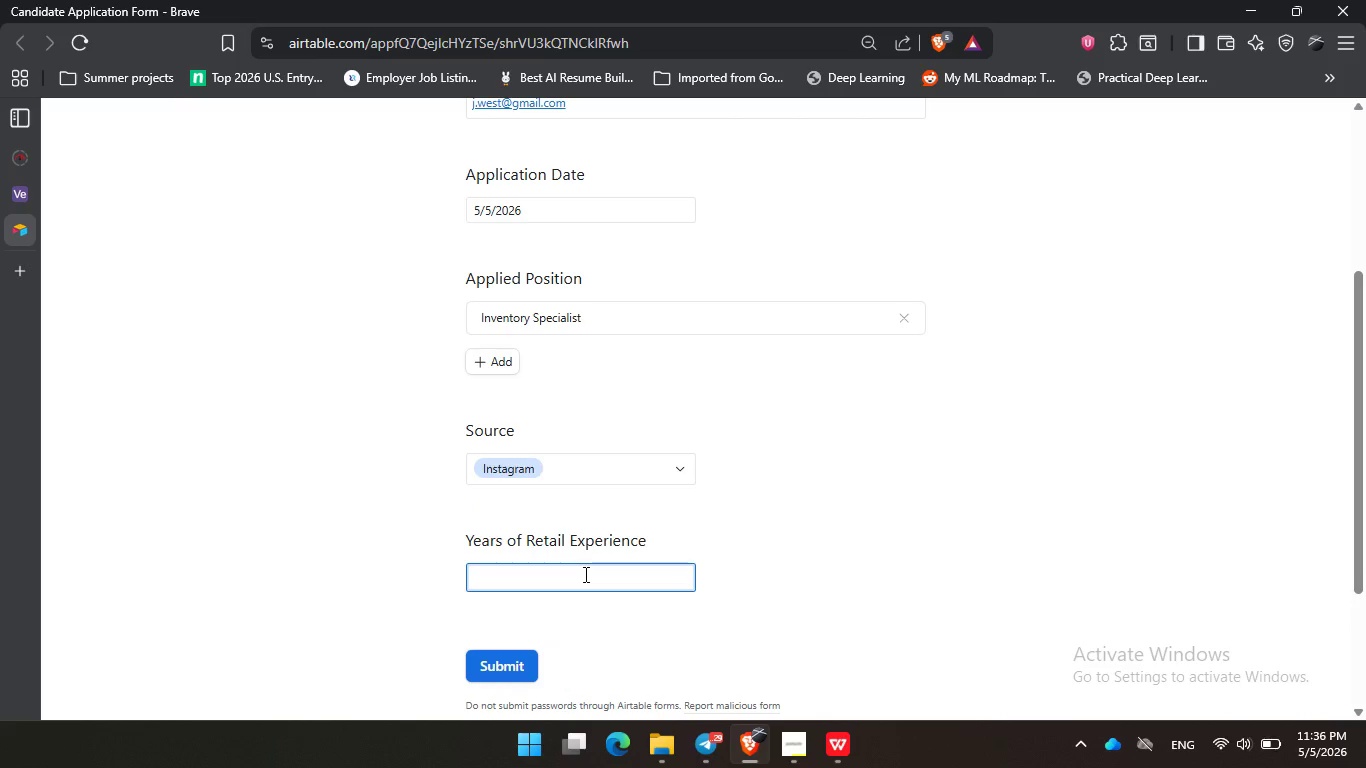 
key(Numpad5)
 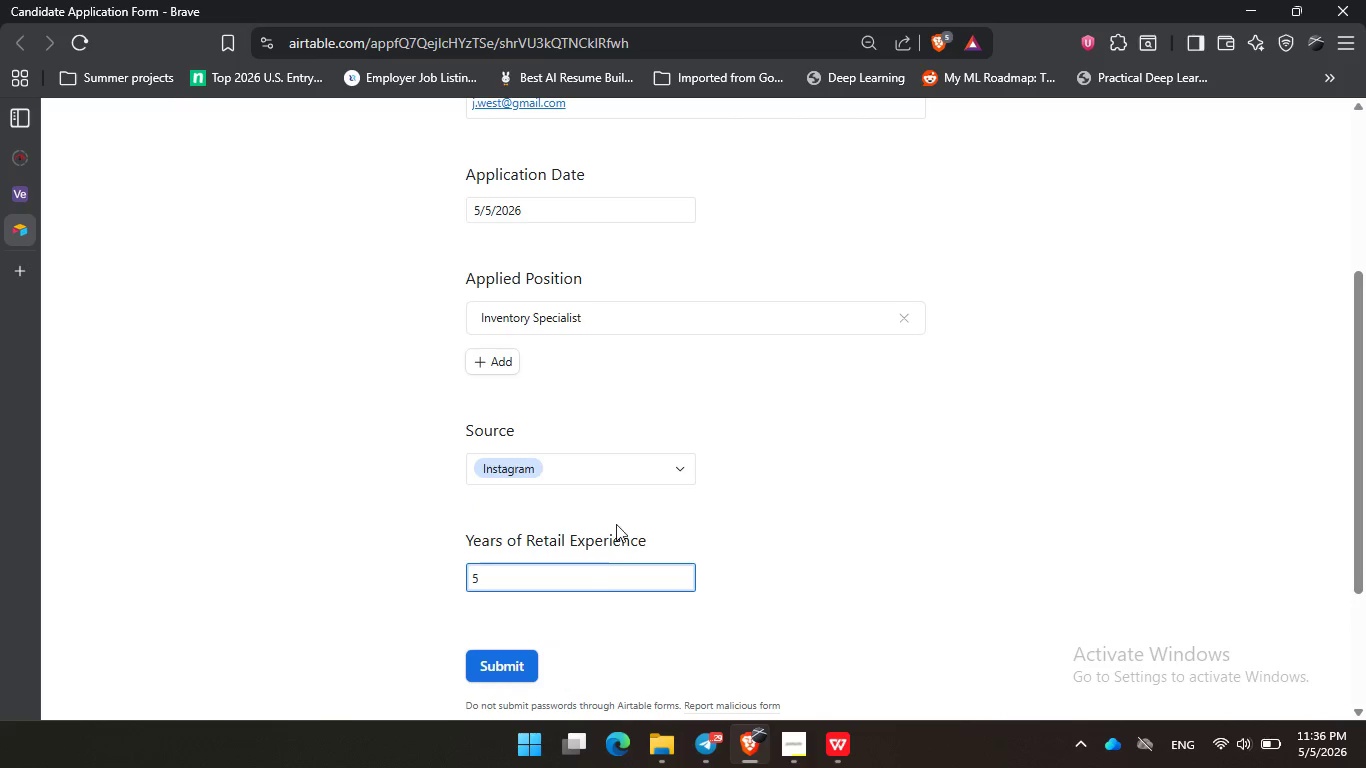 
scroll: coordinate [642, 490], scroll_direction: up, amount: 5.0
 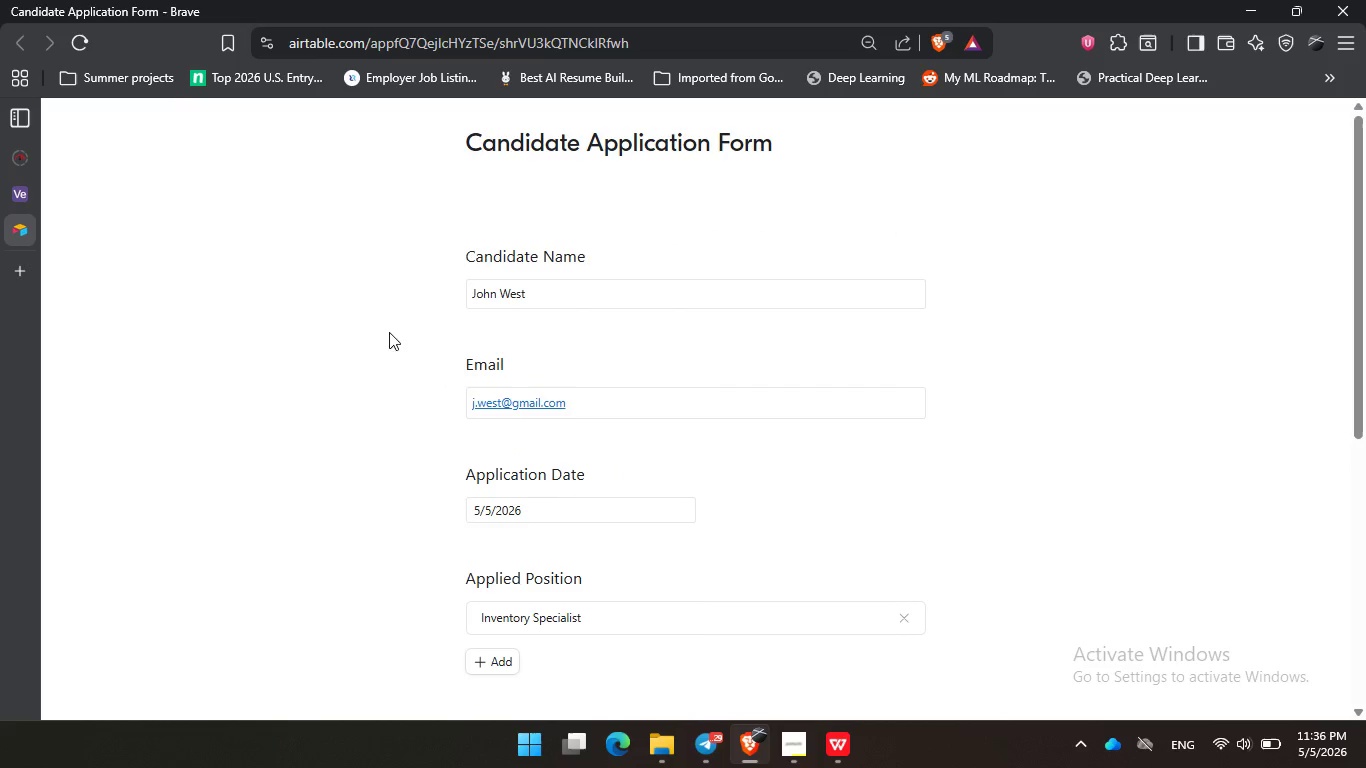 
double_click([398, 247])
 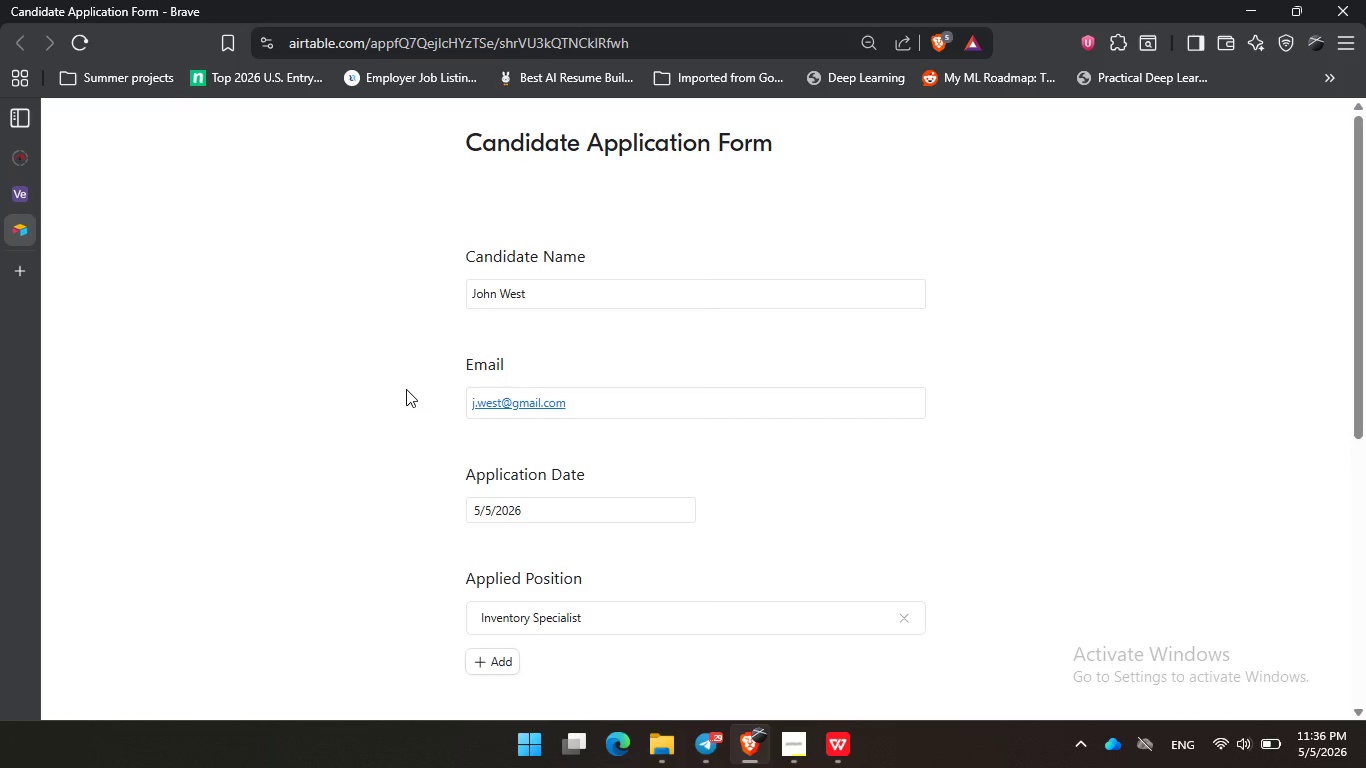 
wait(34.91)
 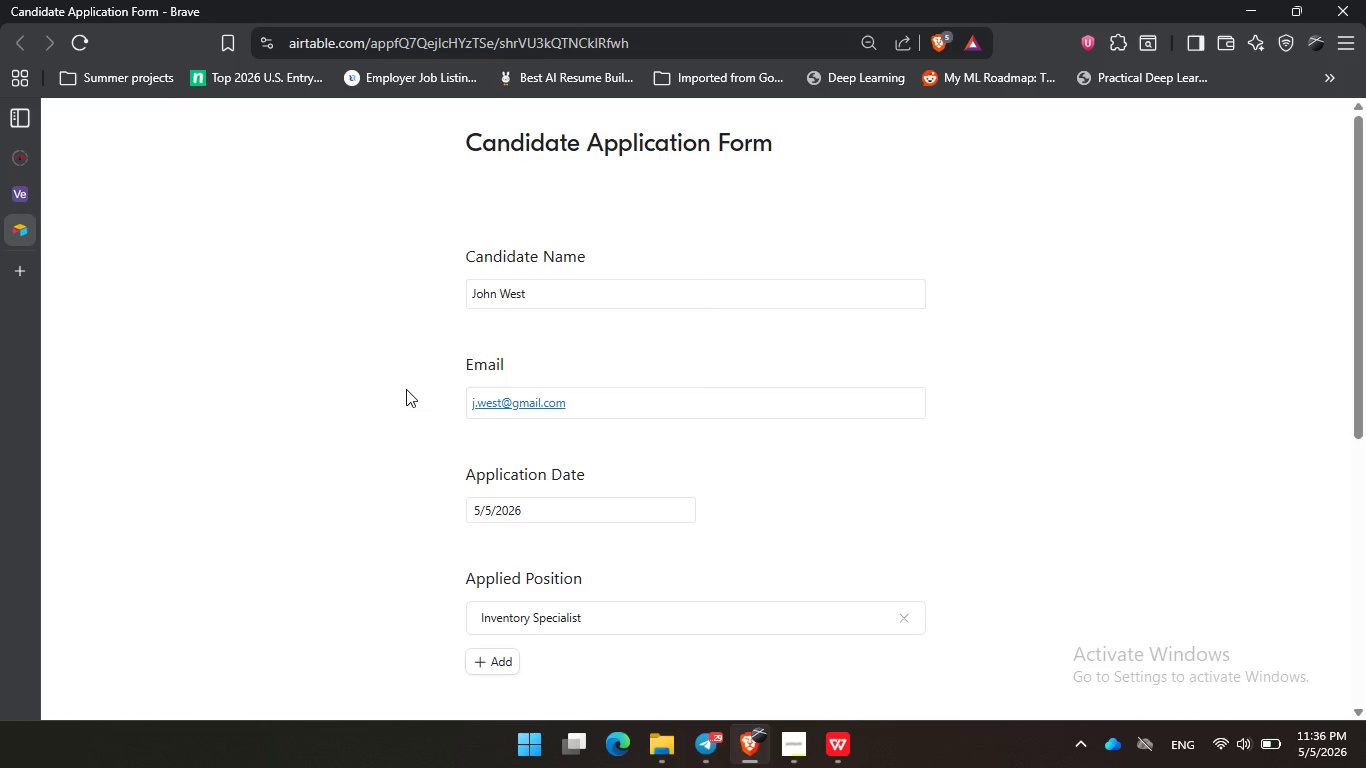 
left_click([414, 387])
 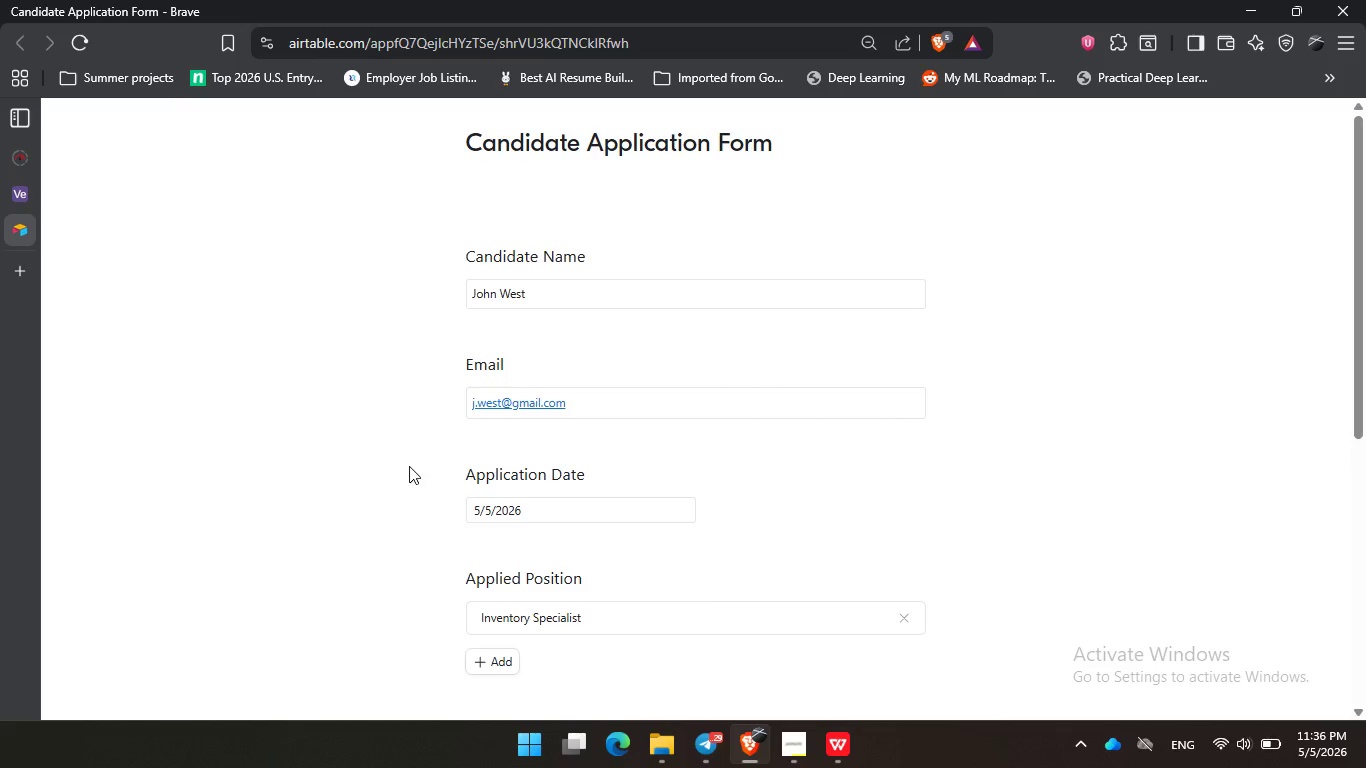 
double_click([409, 466])
 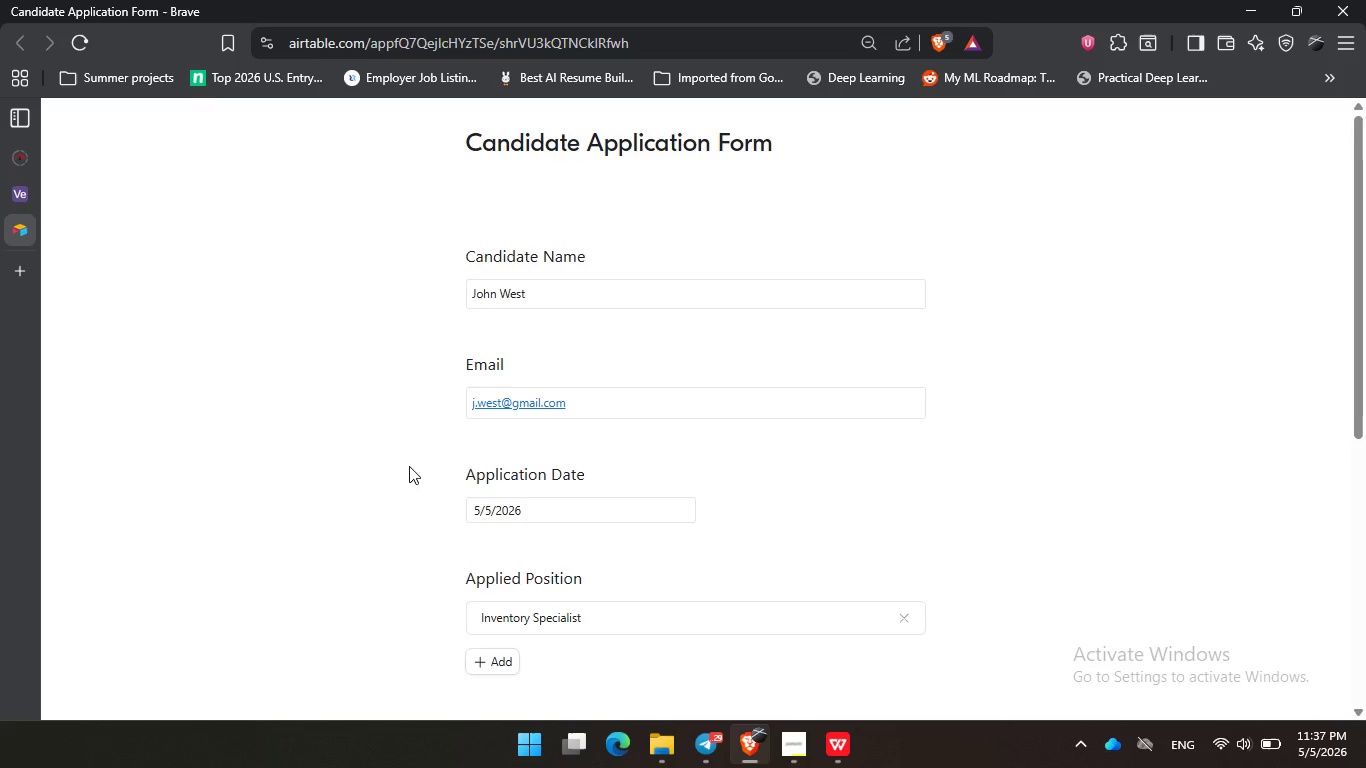 
scroll: coordinate [409, 466], scroll_direction: down, amount: 4.0
 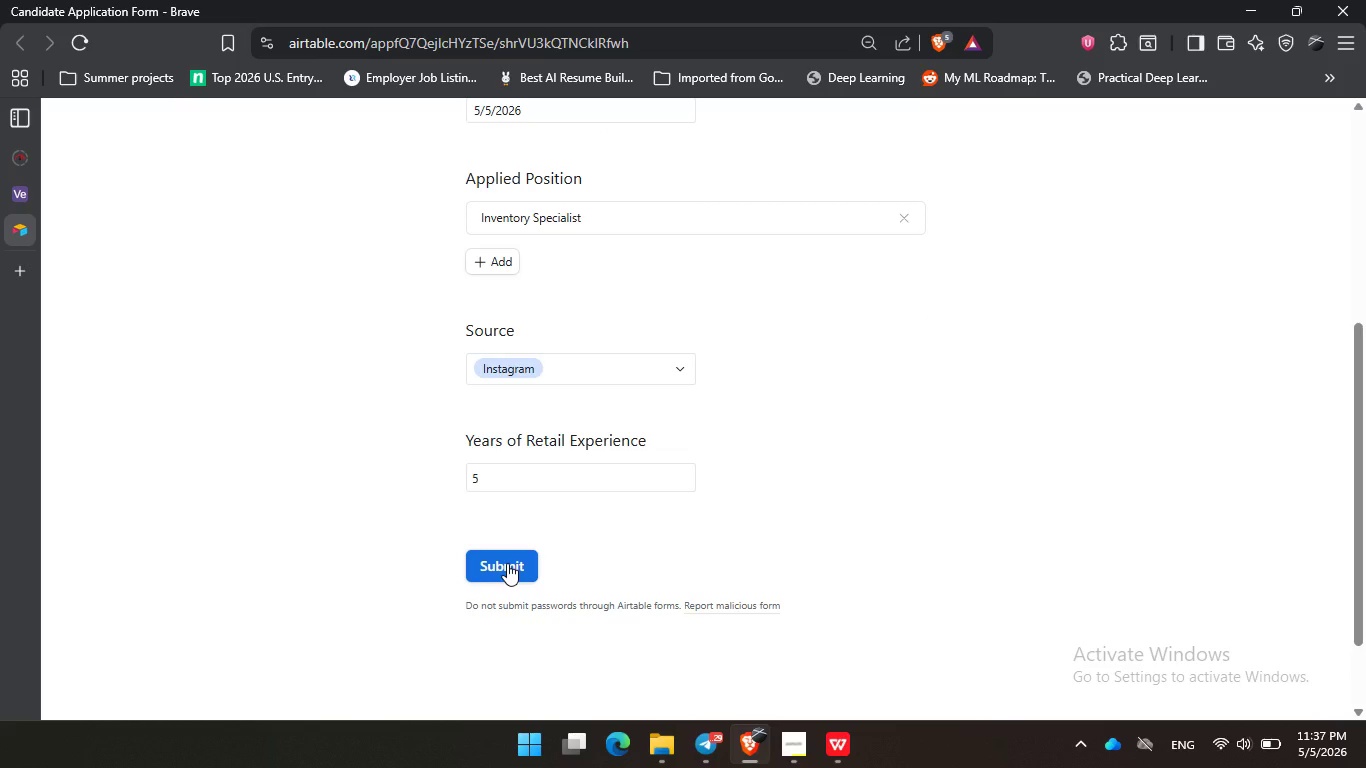 
left_click([597, 564])
 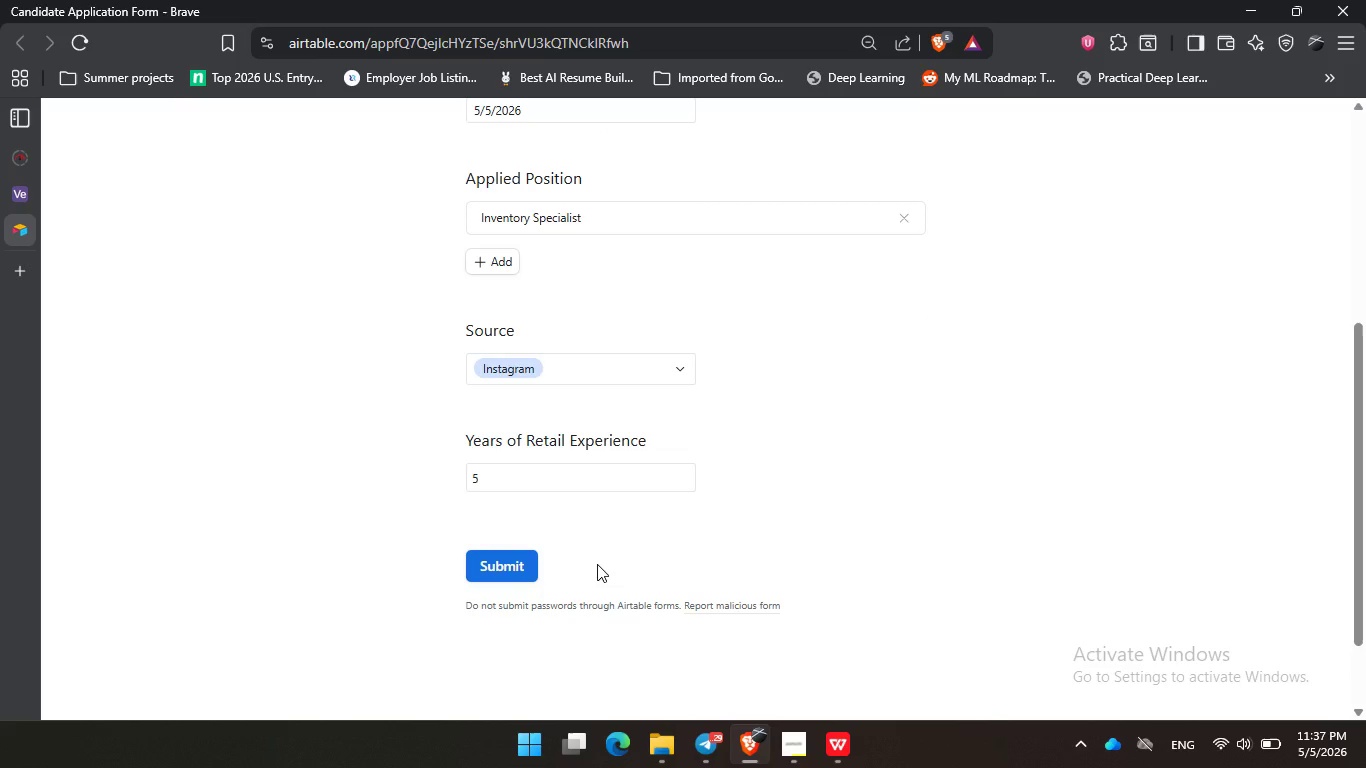 
wait(13.72)
 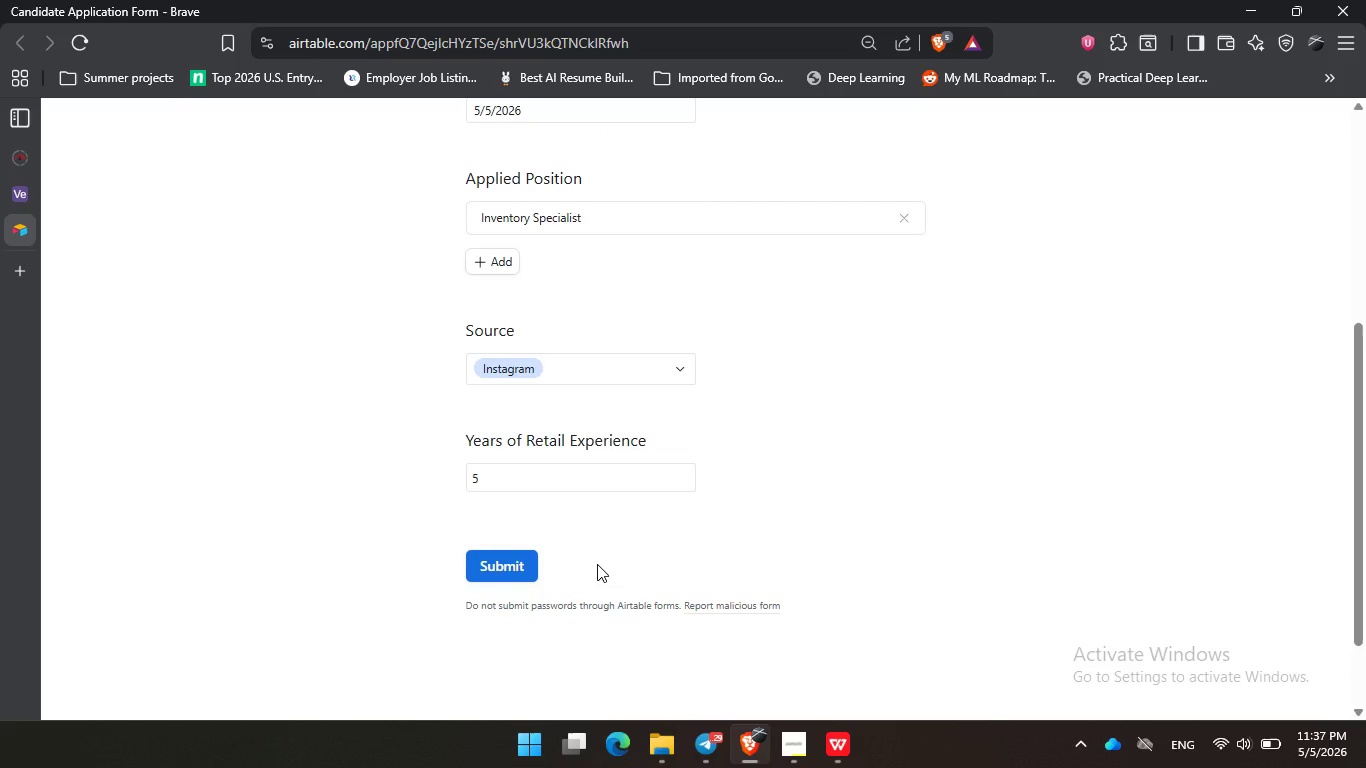 
left_click([321, 385])
 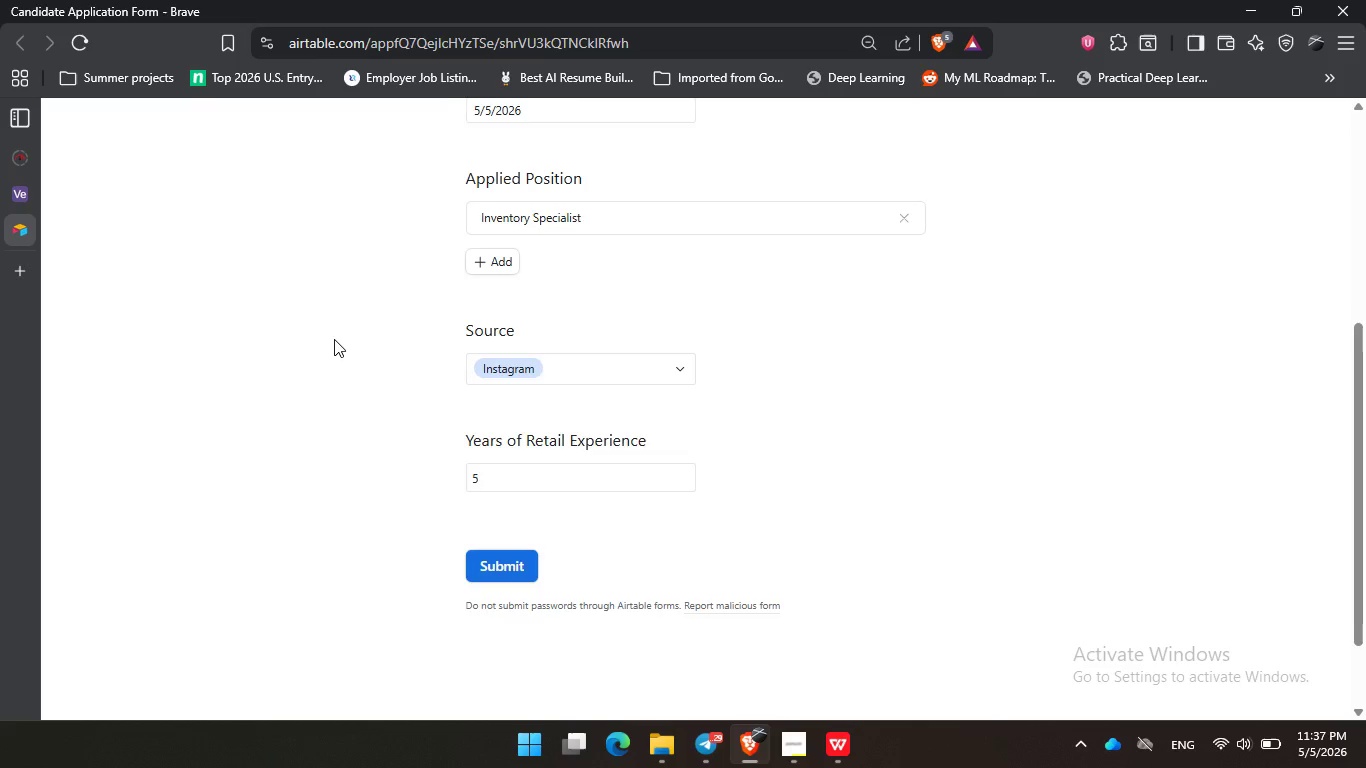 
left_click([334, 339])
 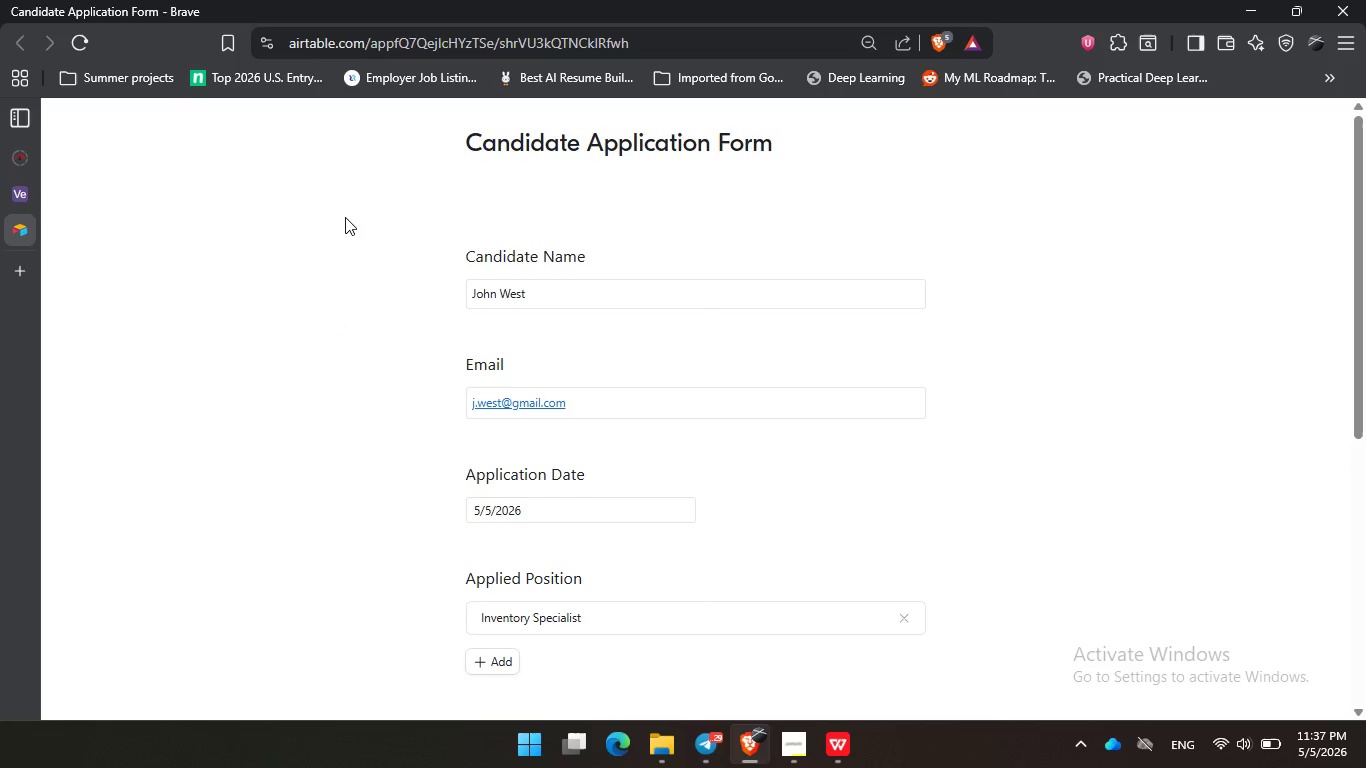 
scroll: coordinate [334, 339], scroll_direction: up, amount: 4.0
 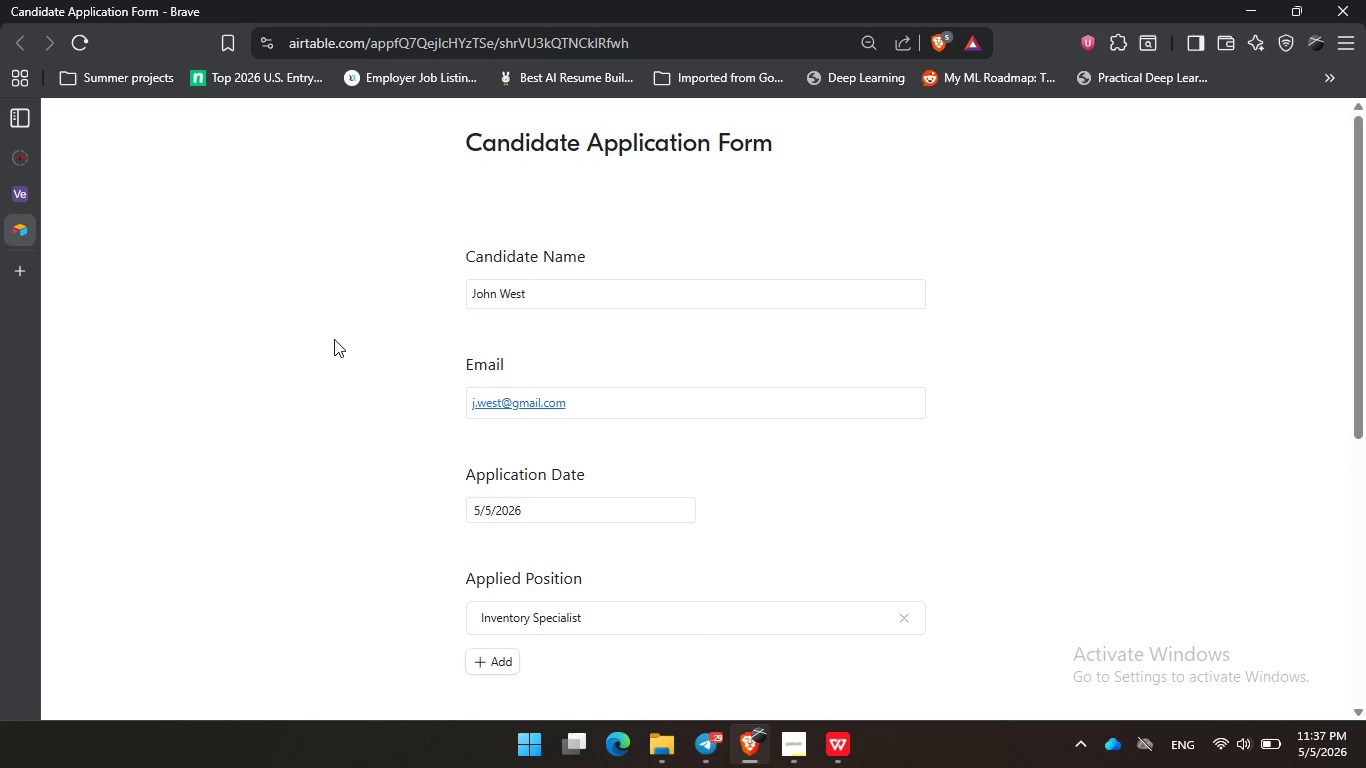 
double_click([347, 200])
 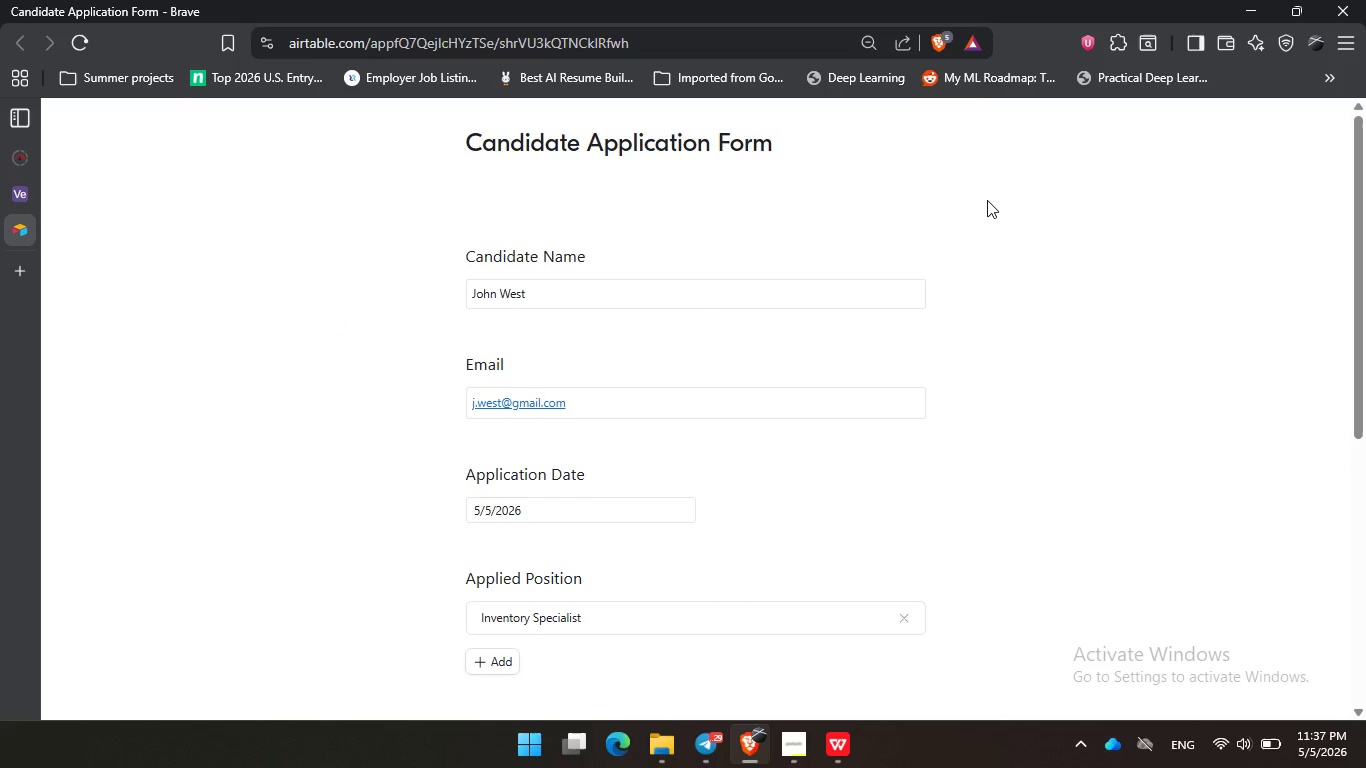 
triple_click([992, 200])
 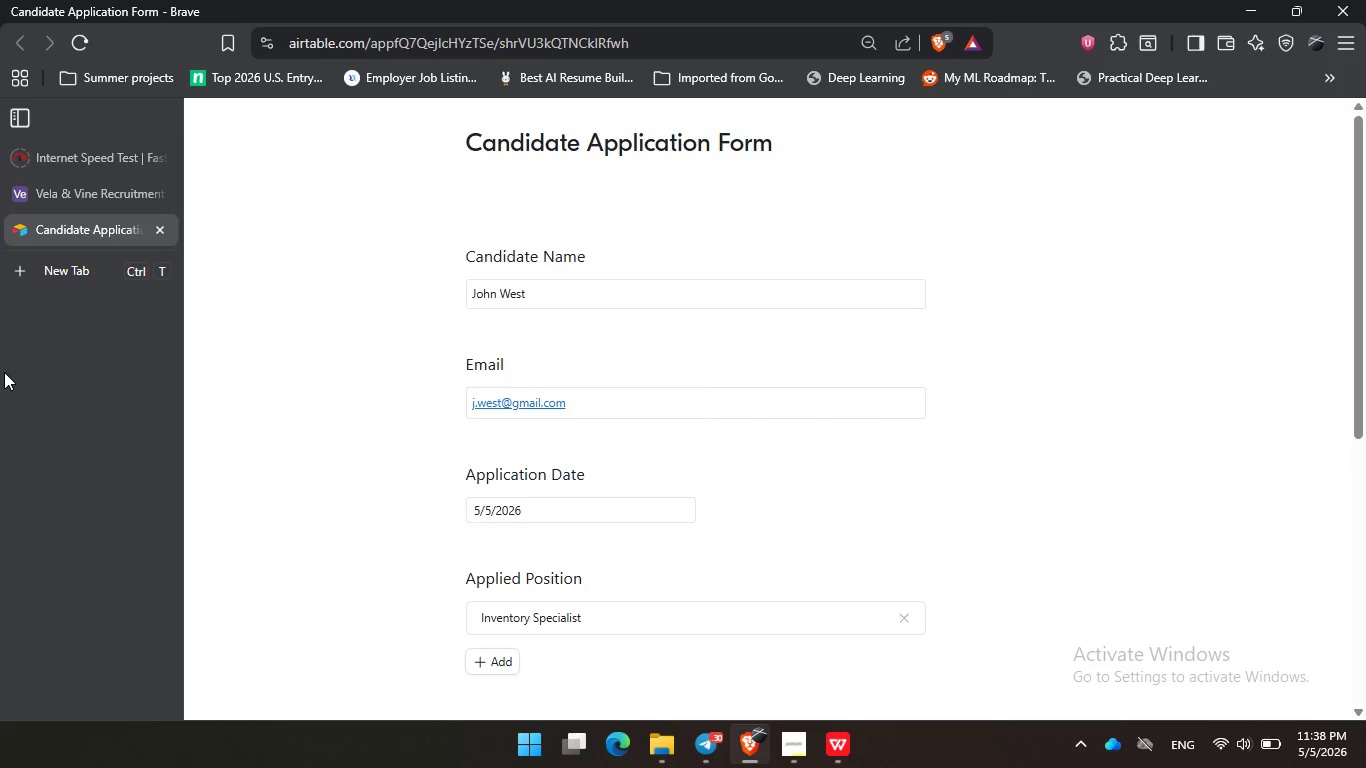 
wait(54.89)
 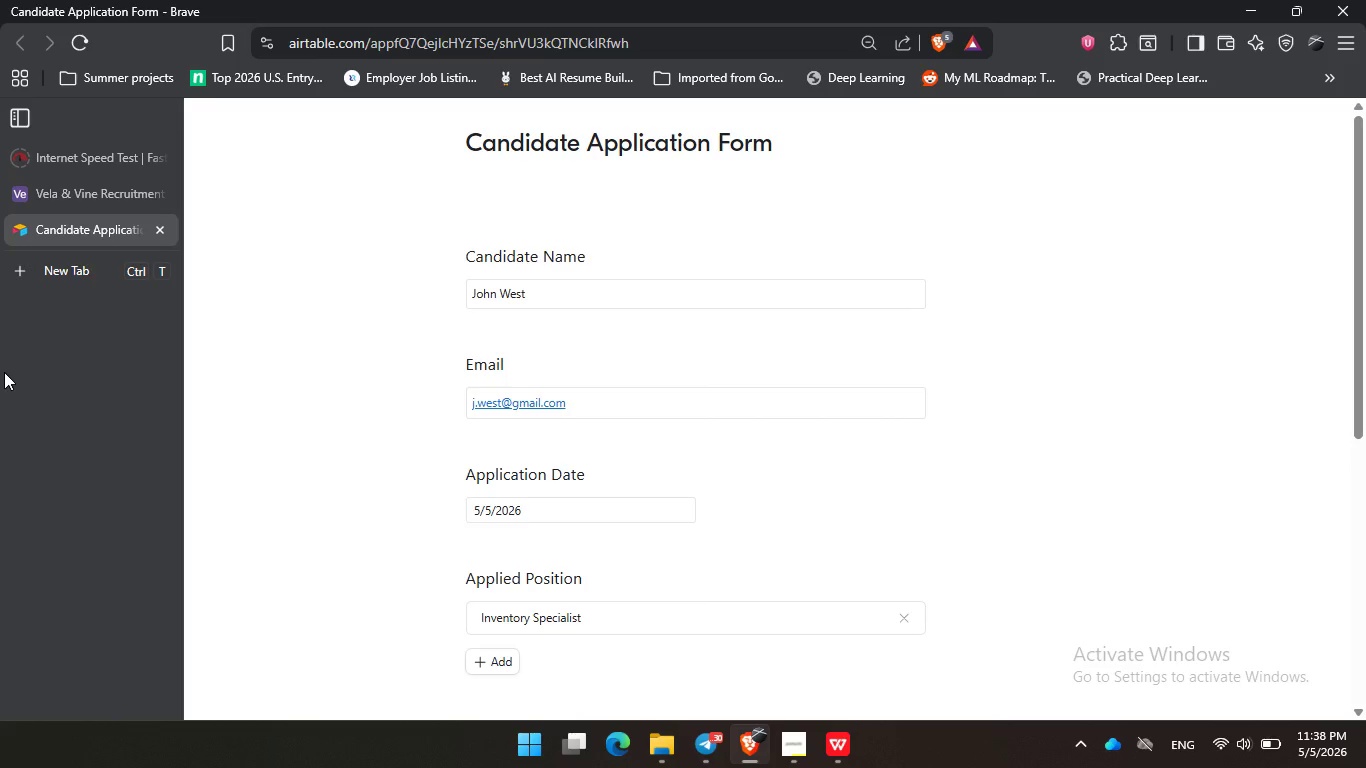 
left_click_drag(start_coordinate=[295, 225], to_coordinate=[307, 265])
 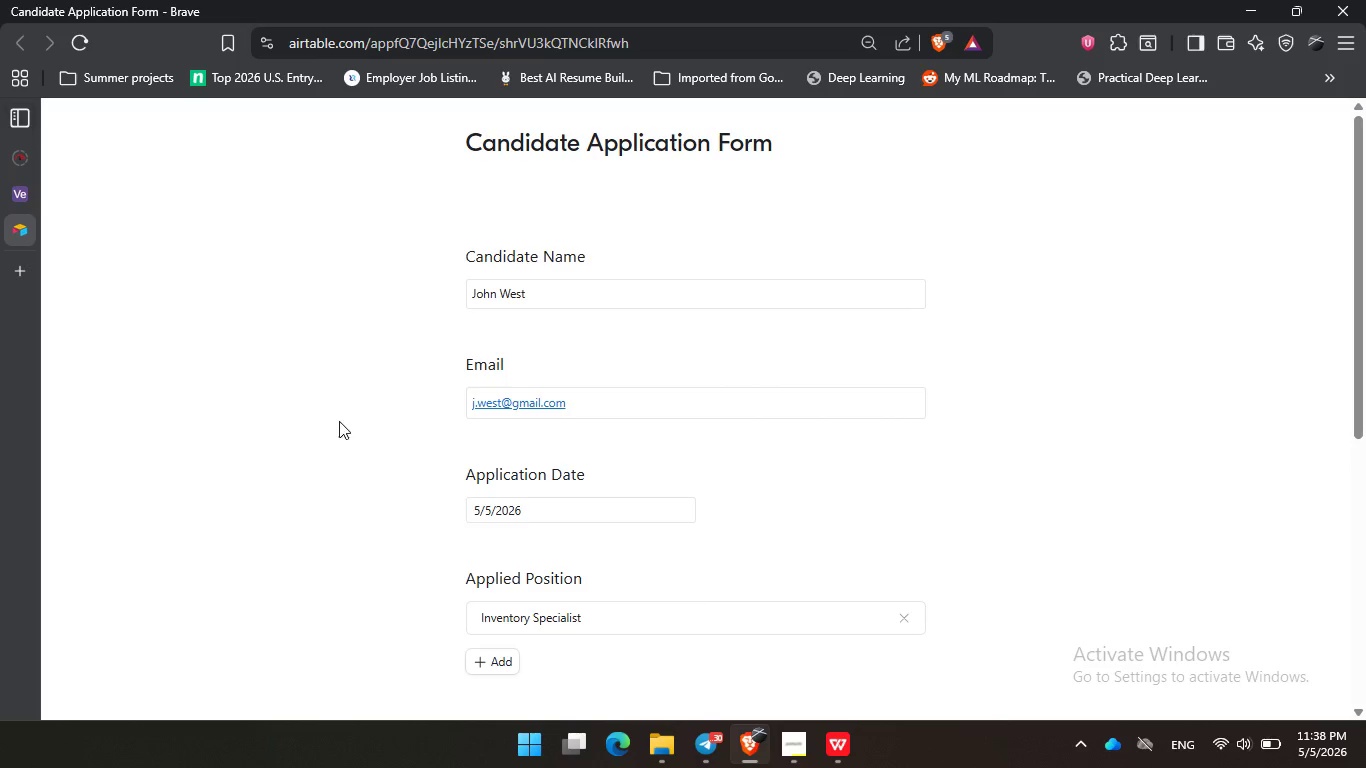 
double_click([341, 425])
 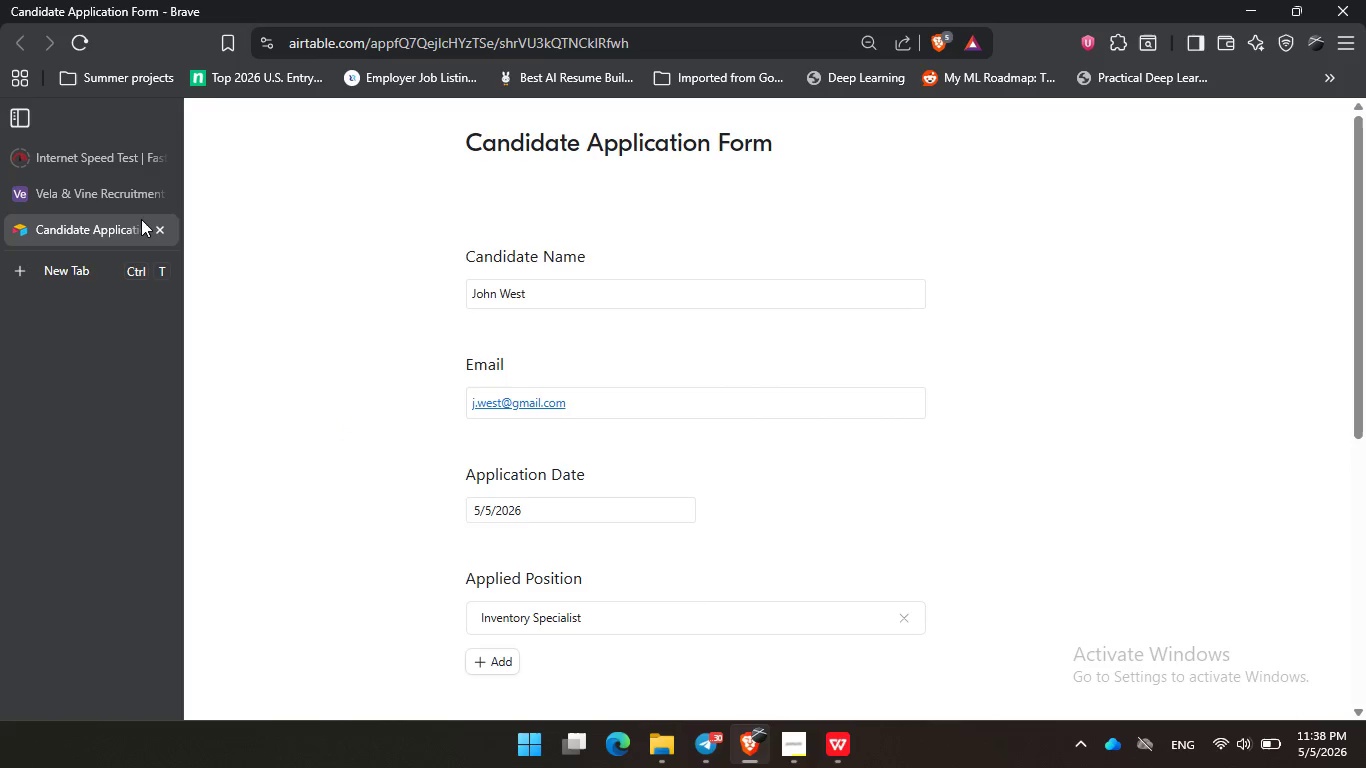 
left_click([157, 230])
 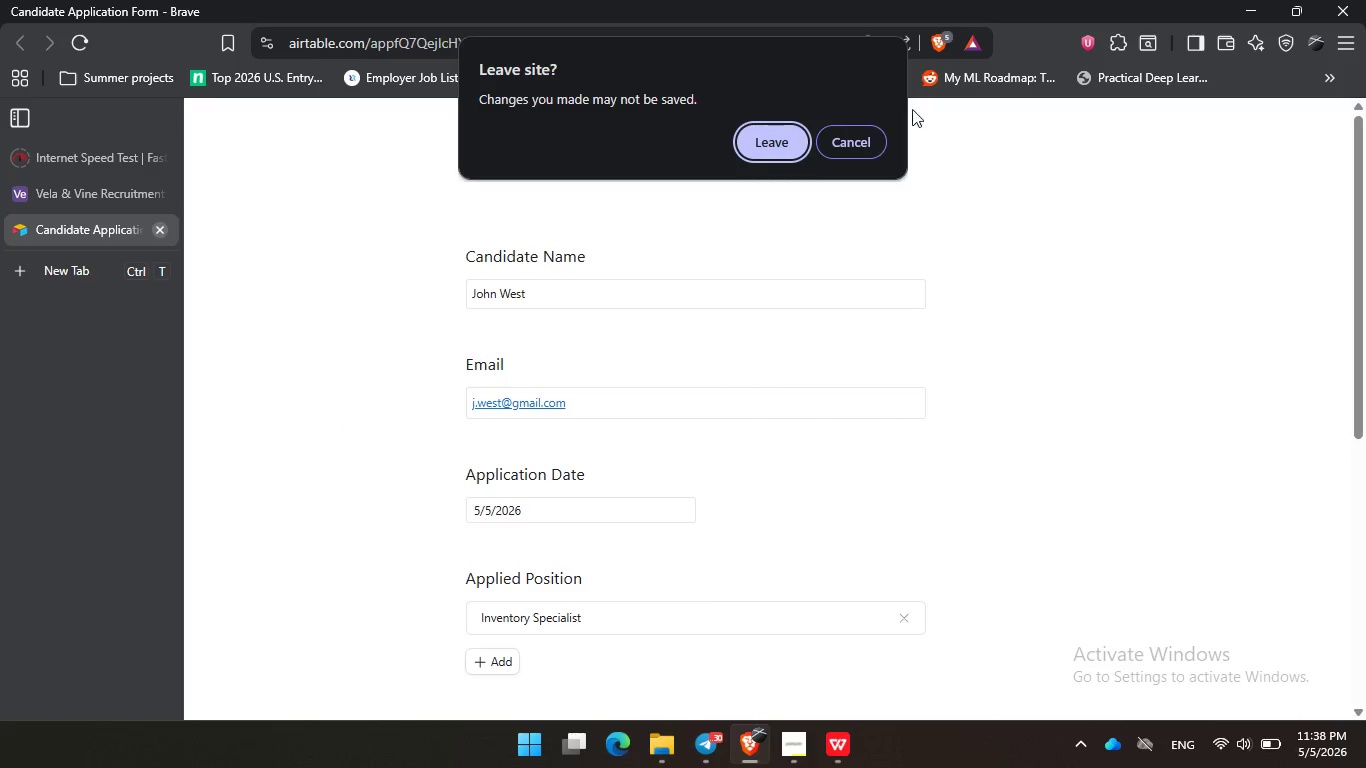 
left_click([774, 139])
 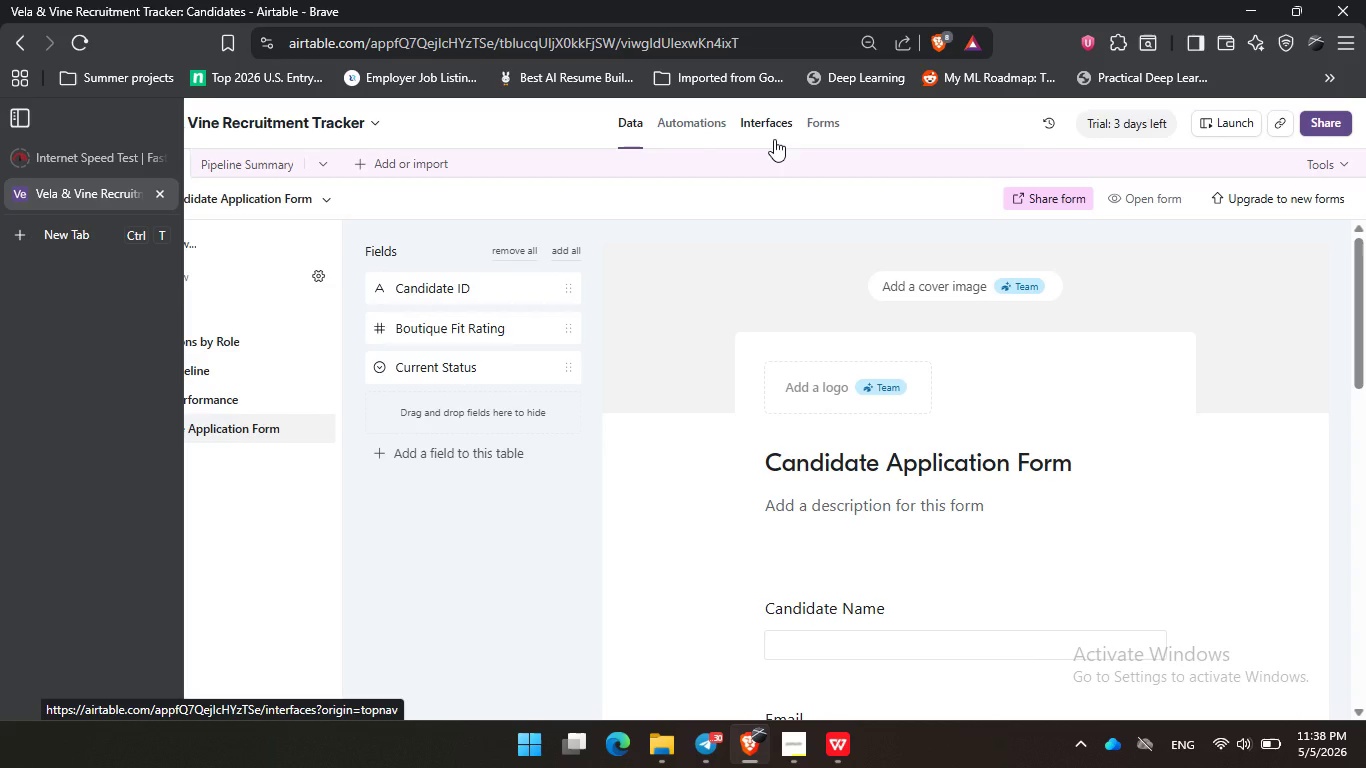 
wait(9.5)
 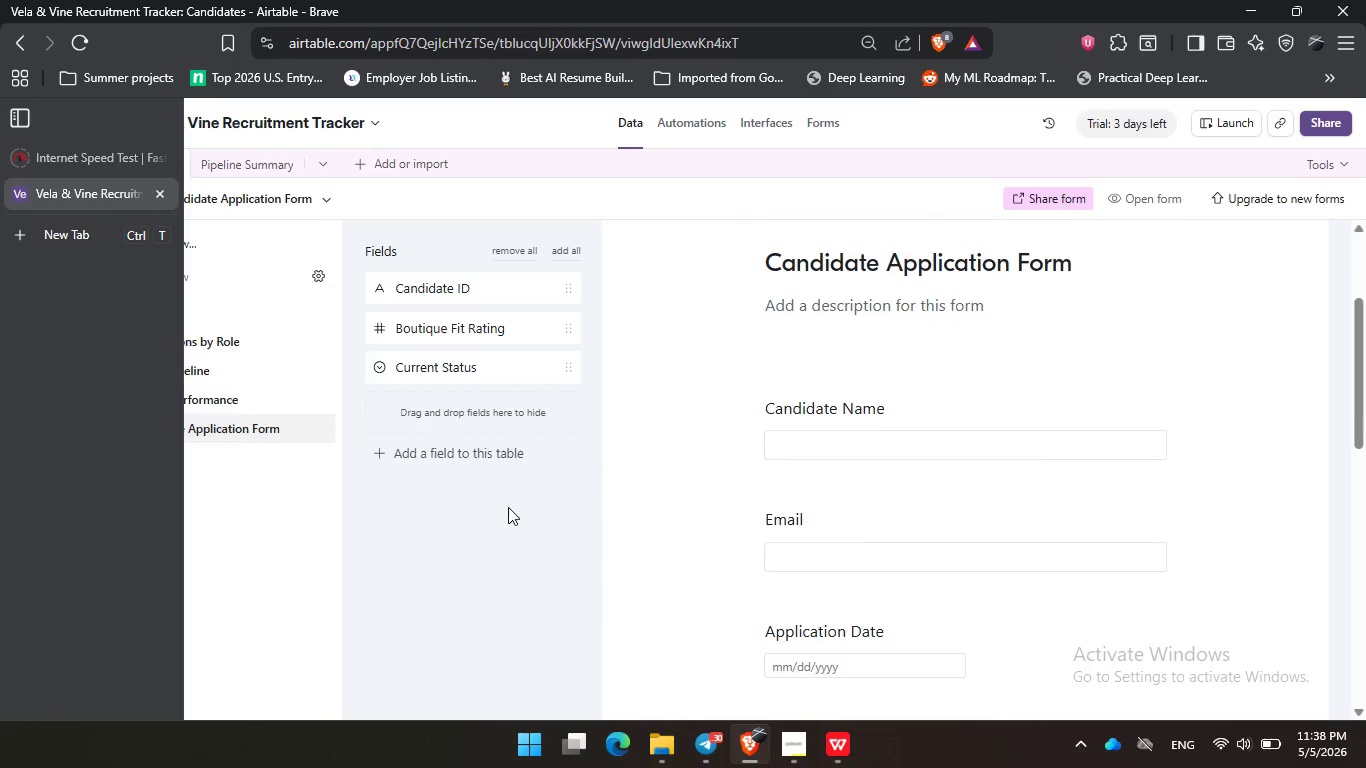 
left_click([507, 507])
 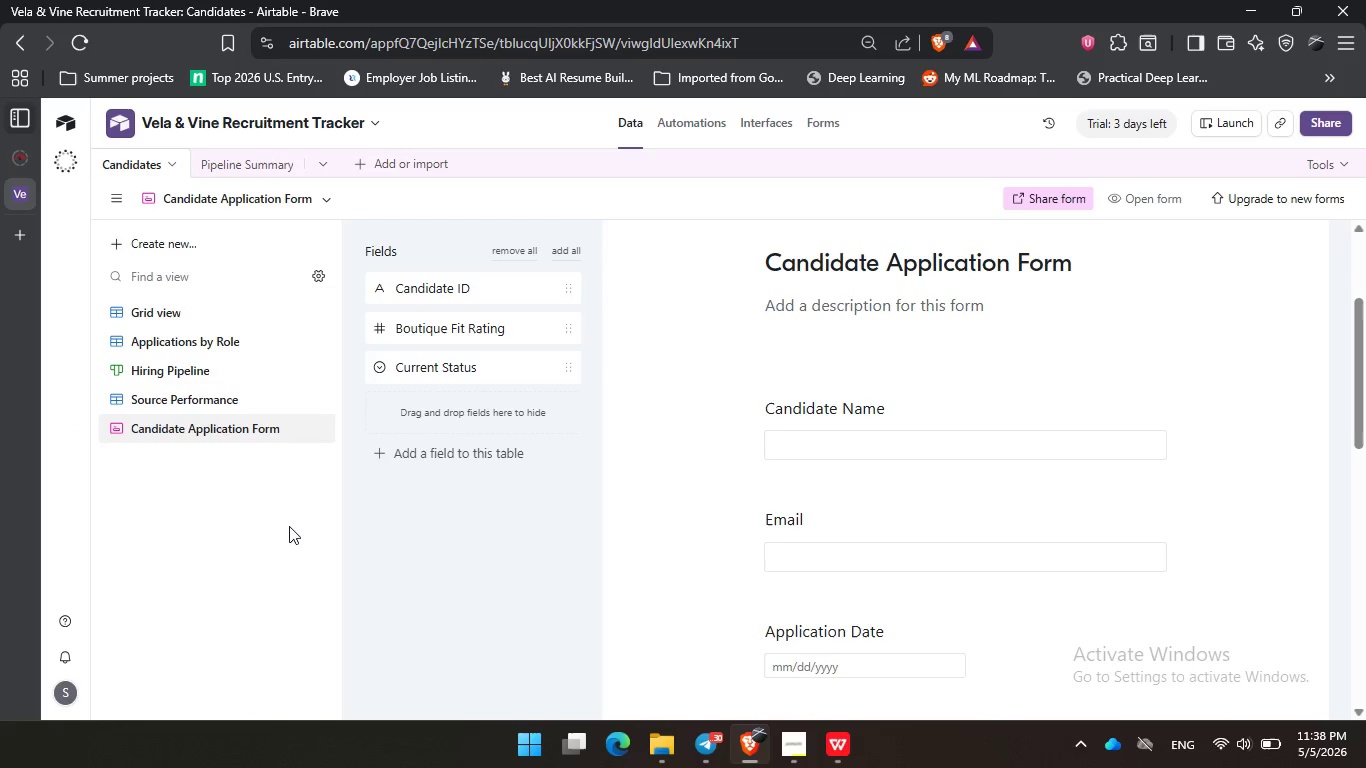 
scroll: coordinate [661, 442], scroll_direction: down, amount: 2.0
 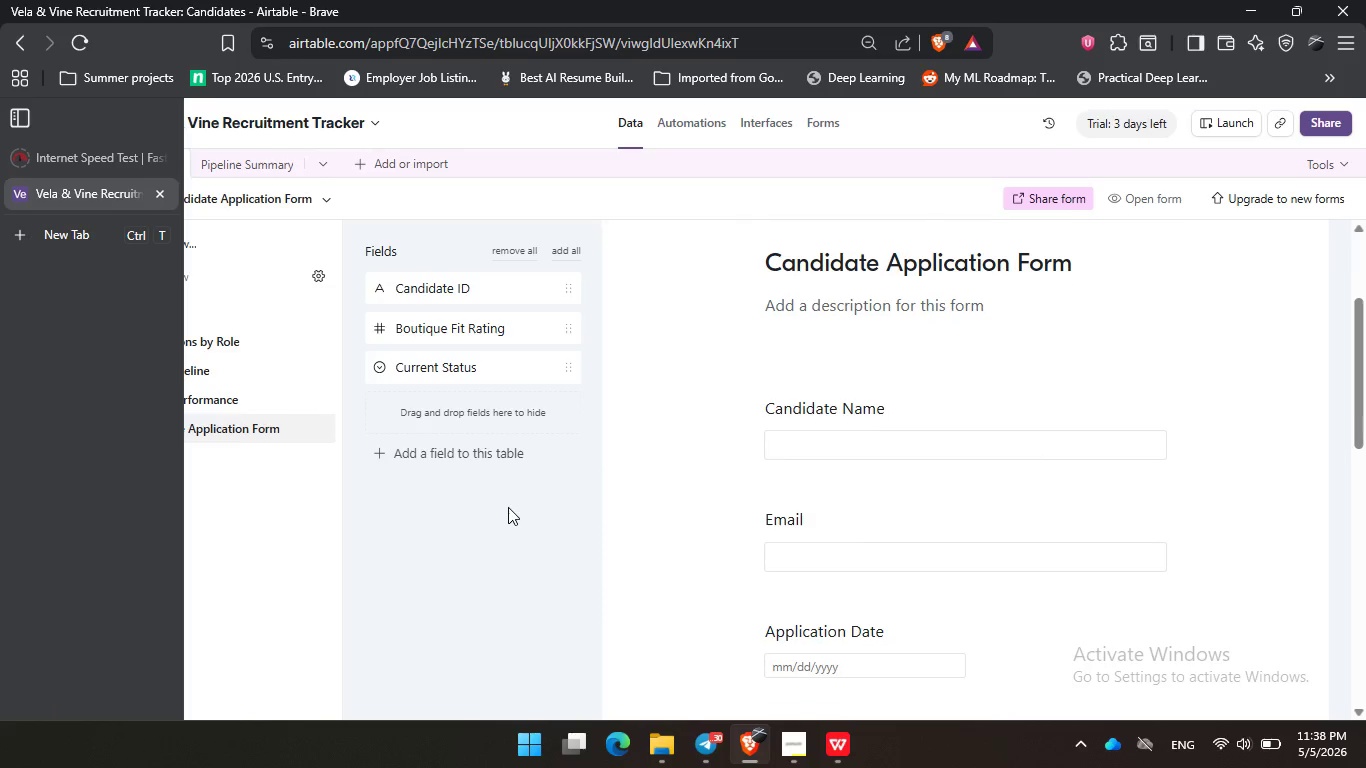 
left_click([292, 531])
 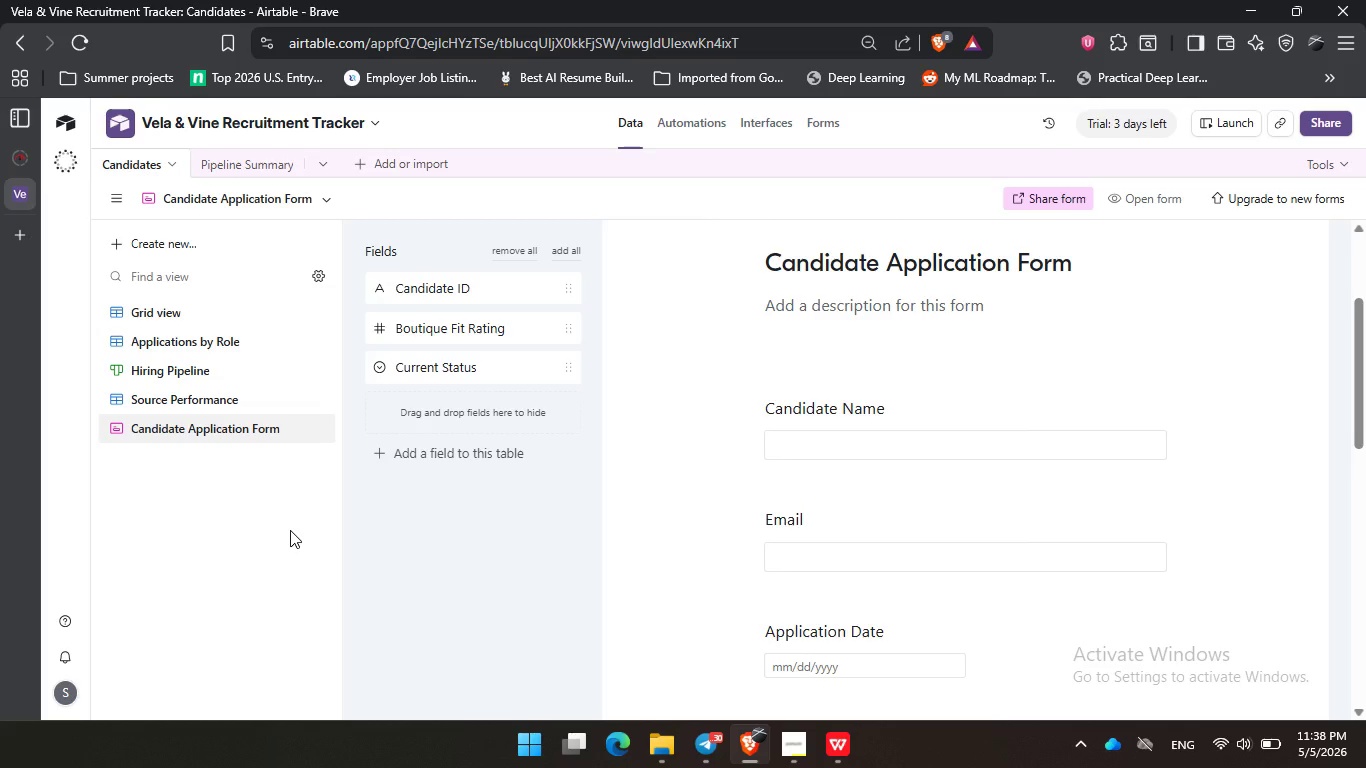 
wait(10.33)
 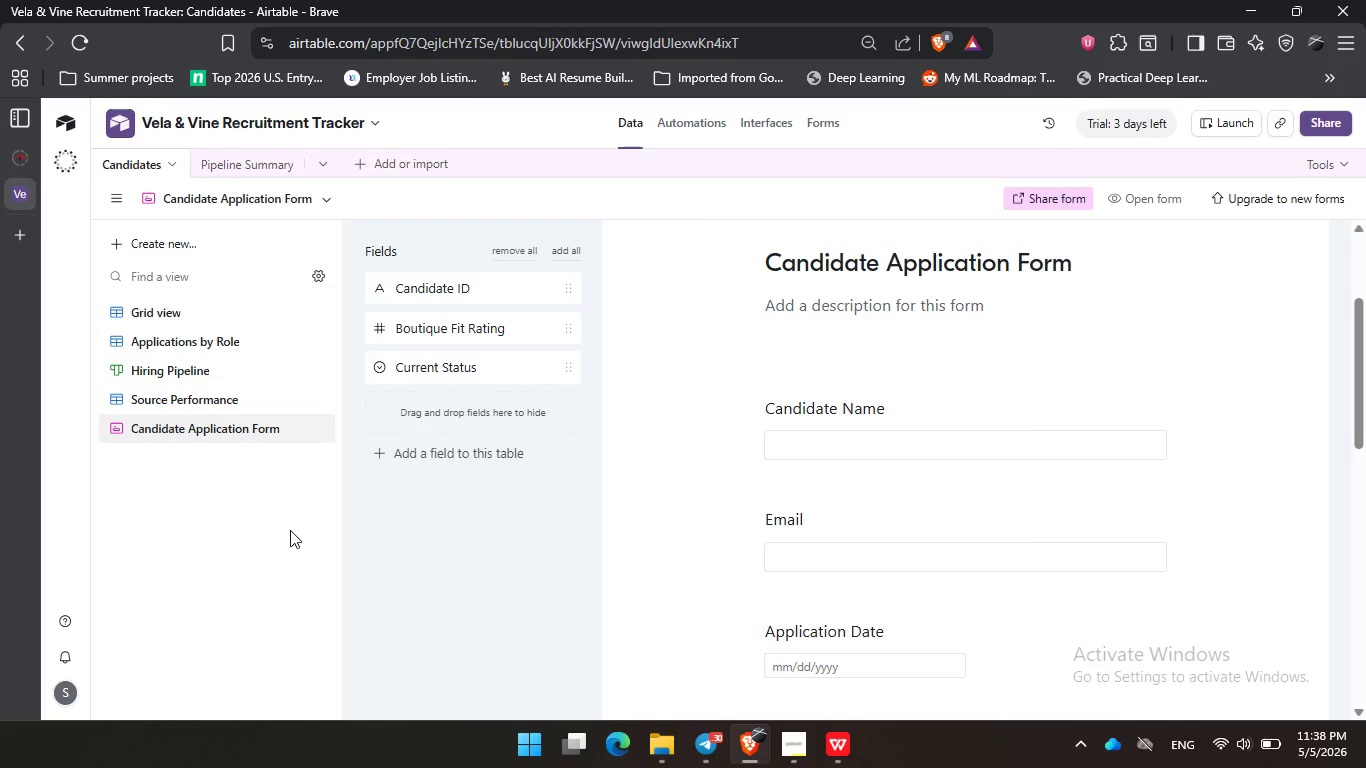 
left_click([684, 130])
 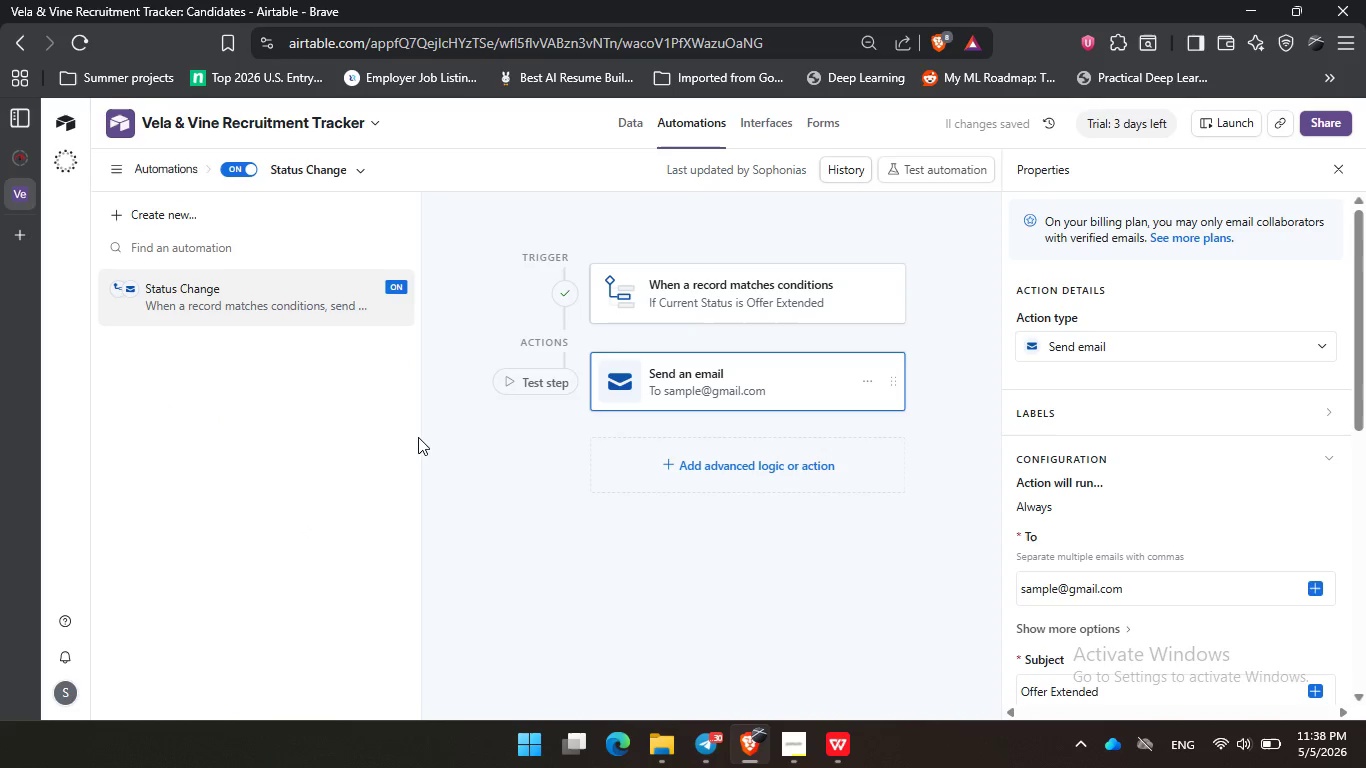 
left_click_drag(start_coordinate=[421, 433], to_coordinate=[283, 446])
 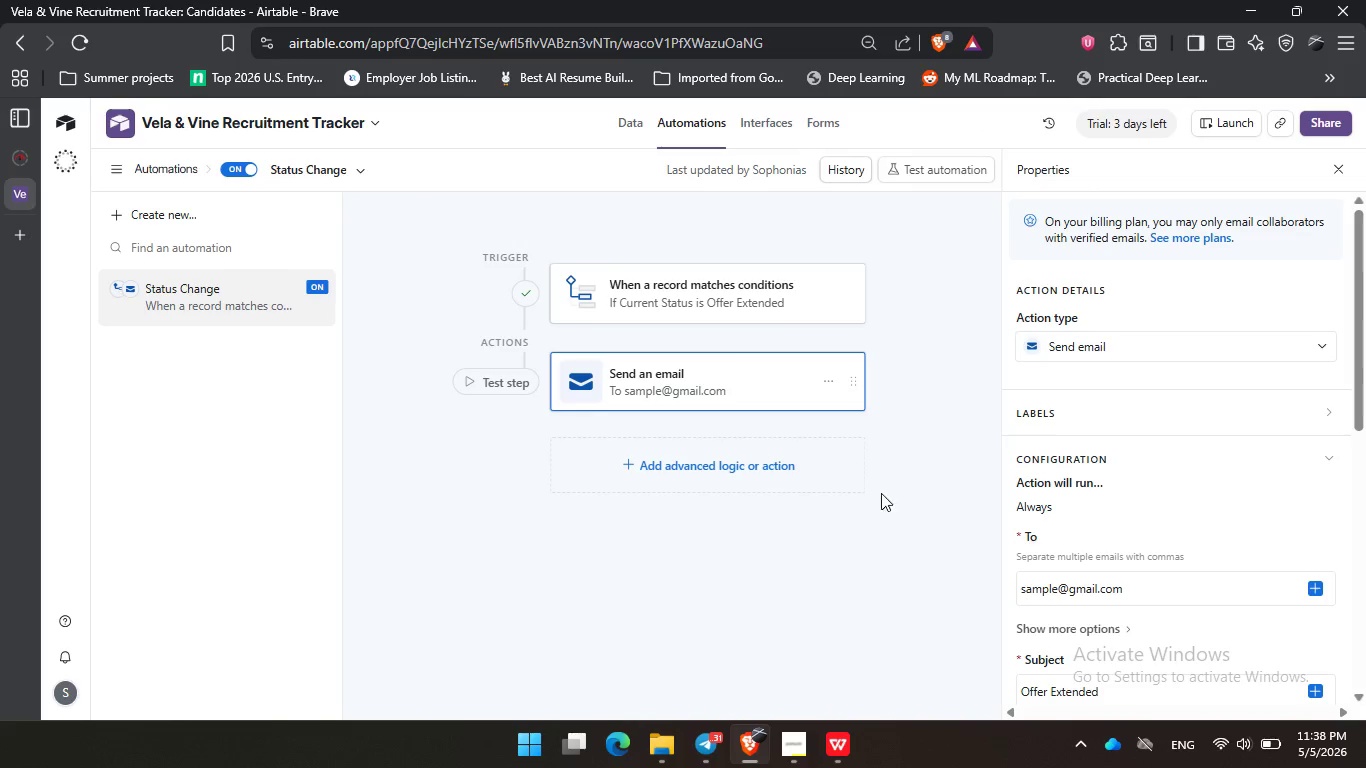 
left_click([737, 290])
 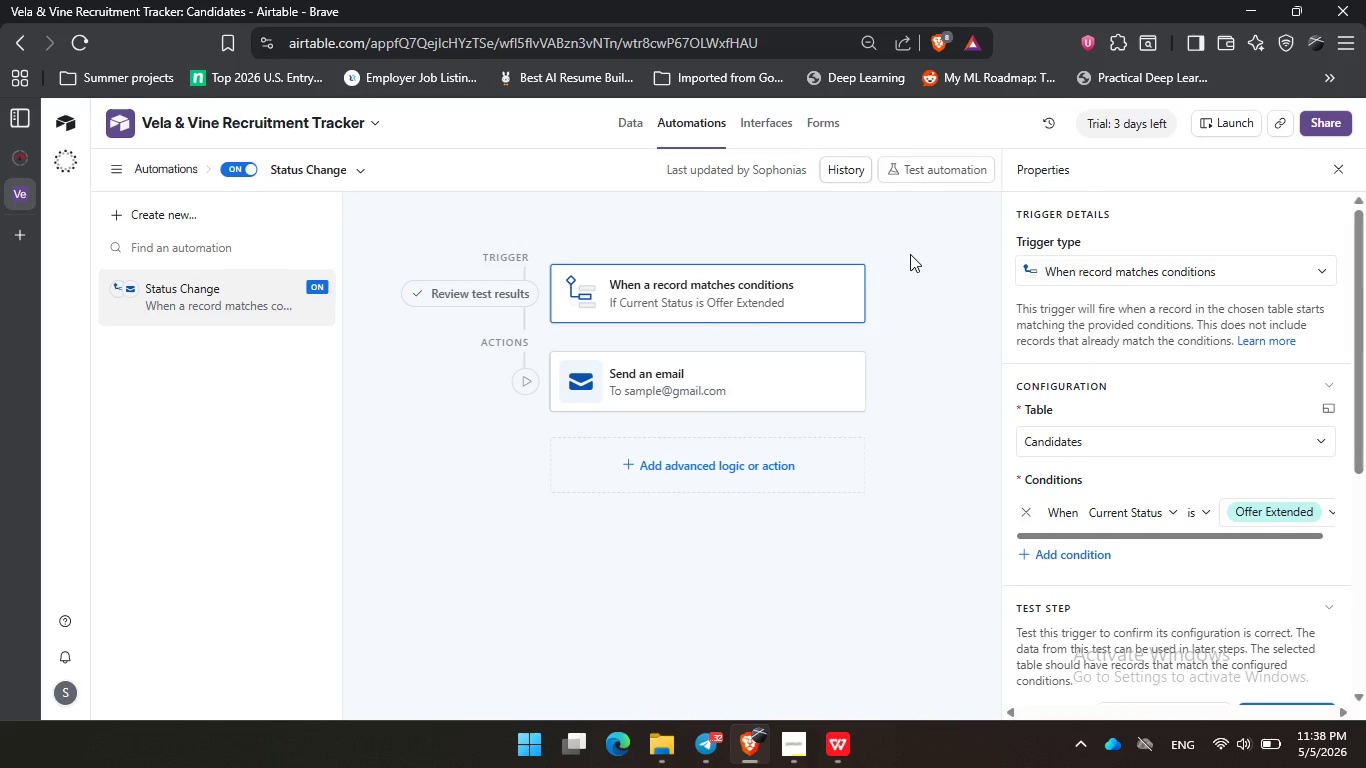 
double_click([913, 396])
 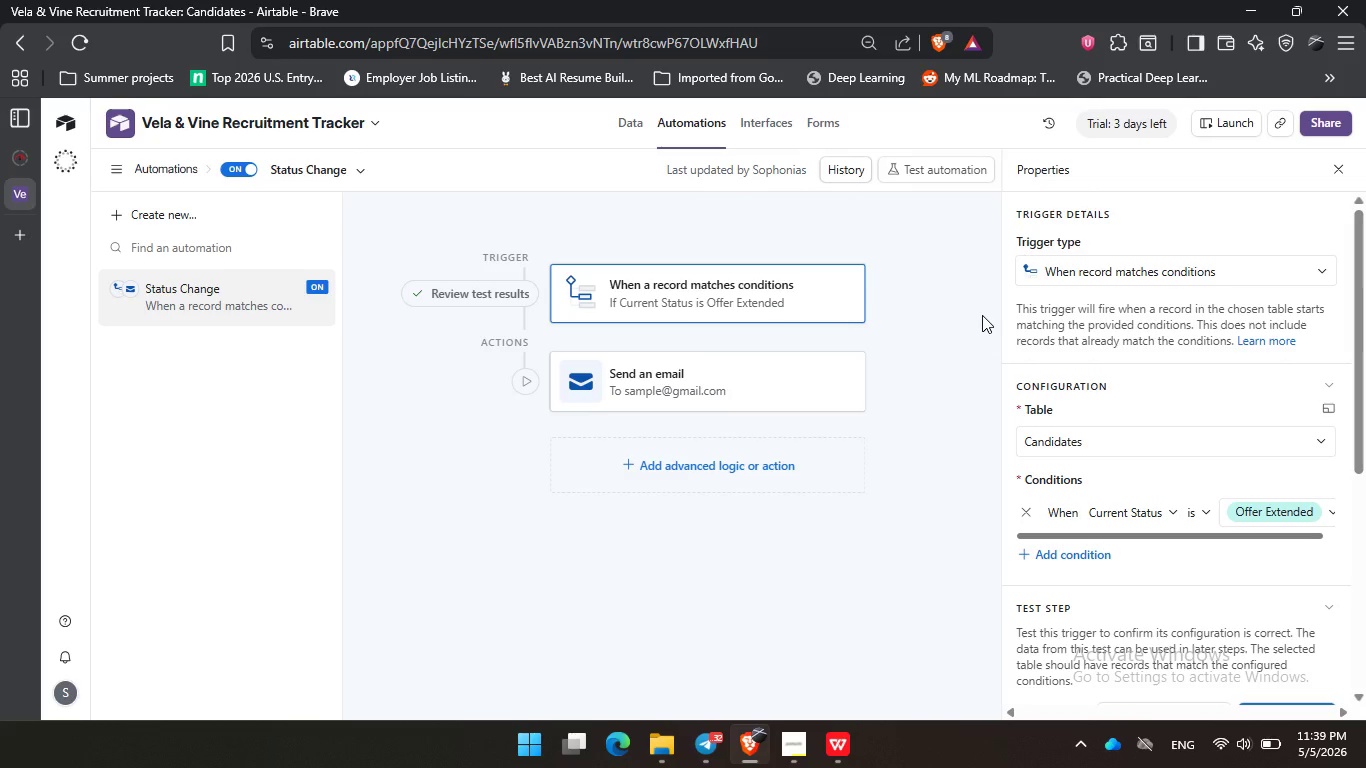 
wait(52.61)
 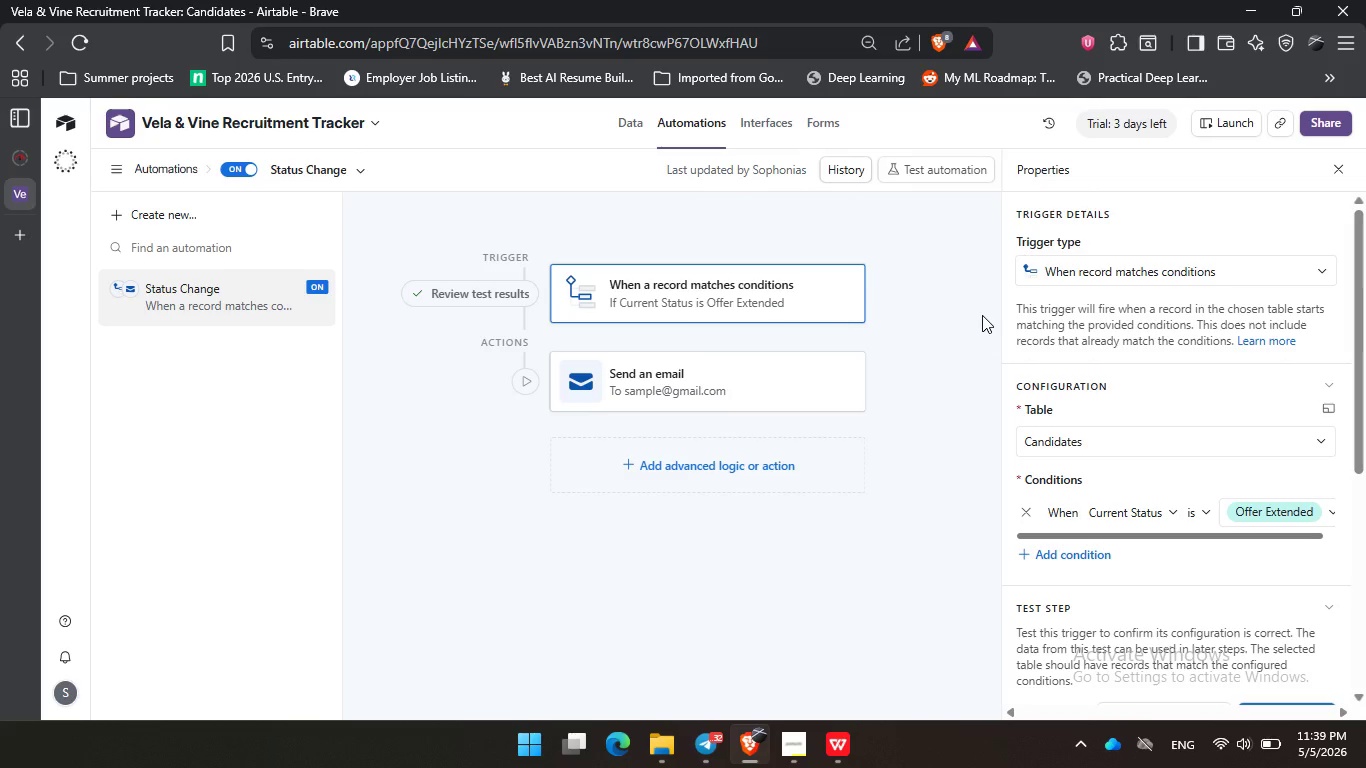 
scroll: coordinate [1240, 494], scroll_direction: down, amount: 3.0
 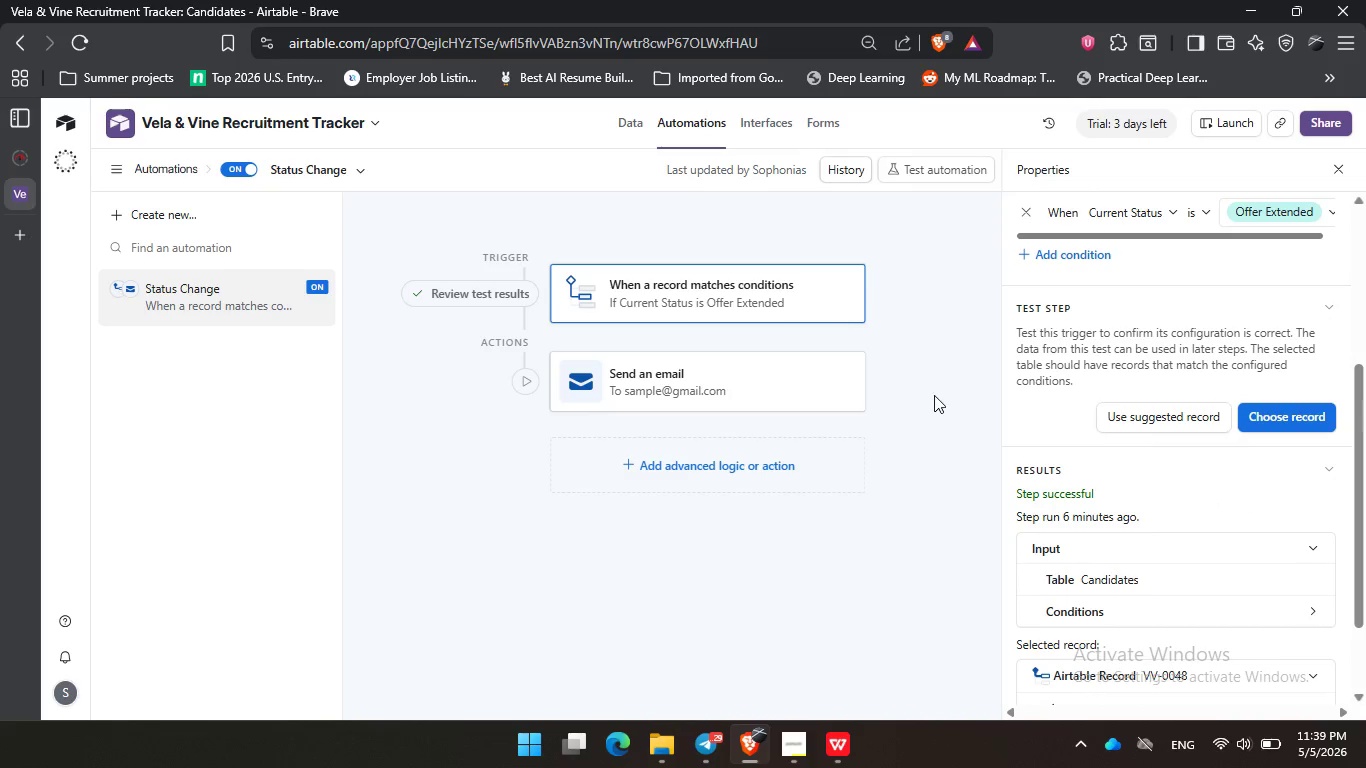 
left_click([936, 357])
 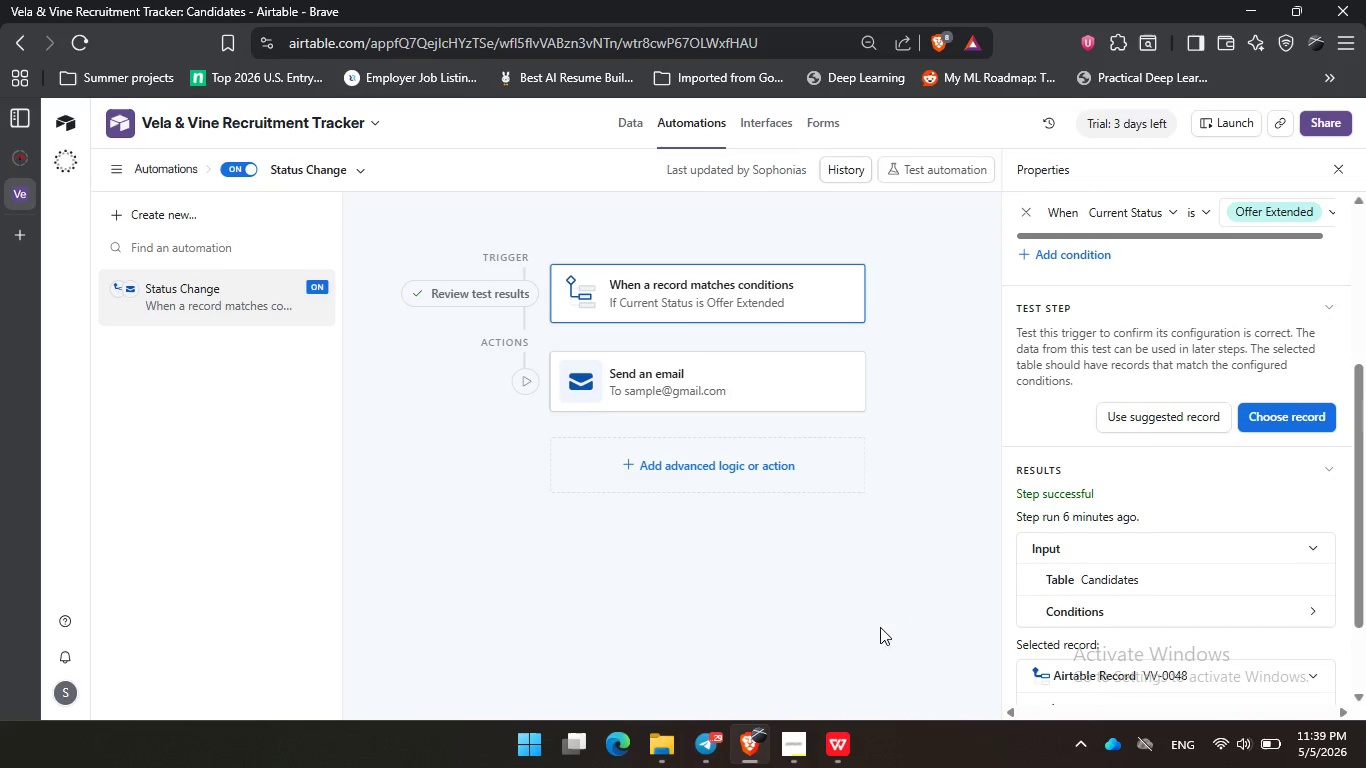 
triple_click([843, 632])
 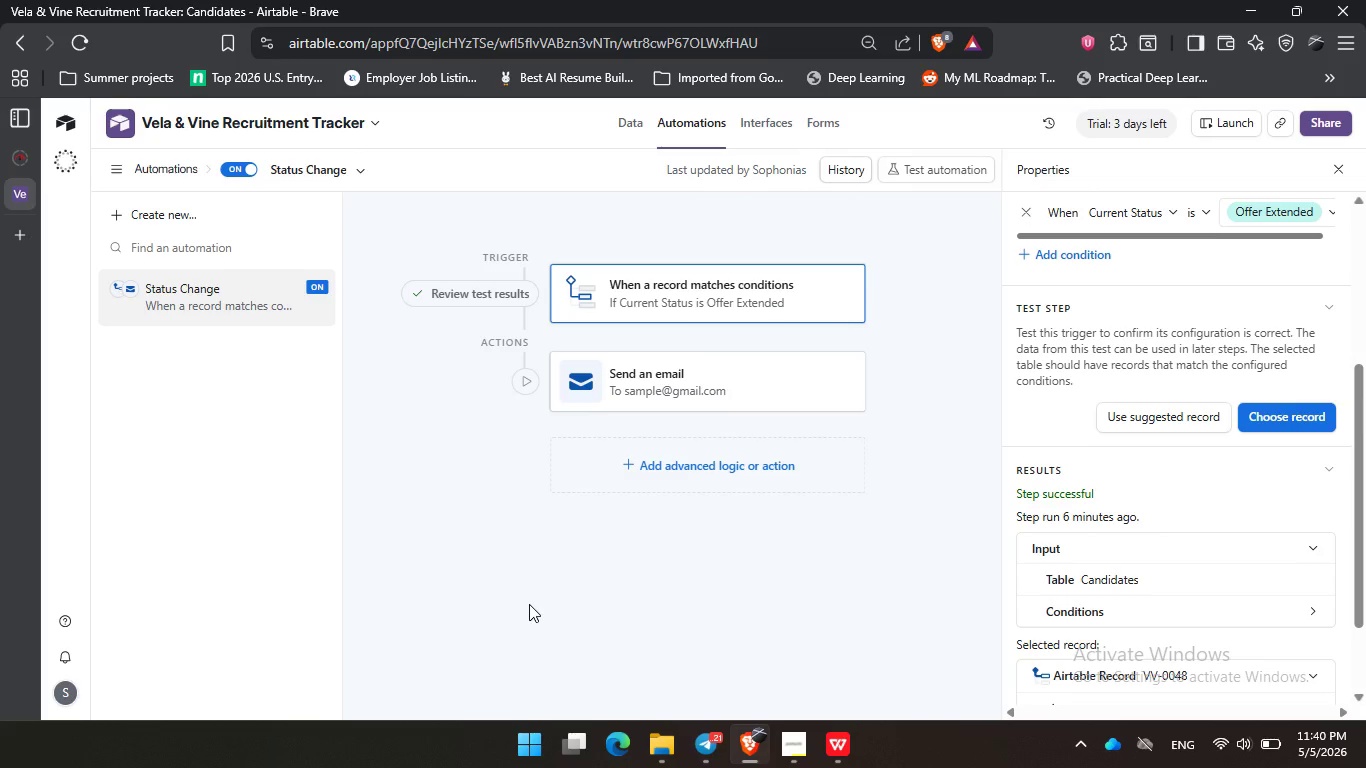 
wait(62.36)
 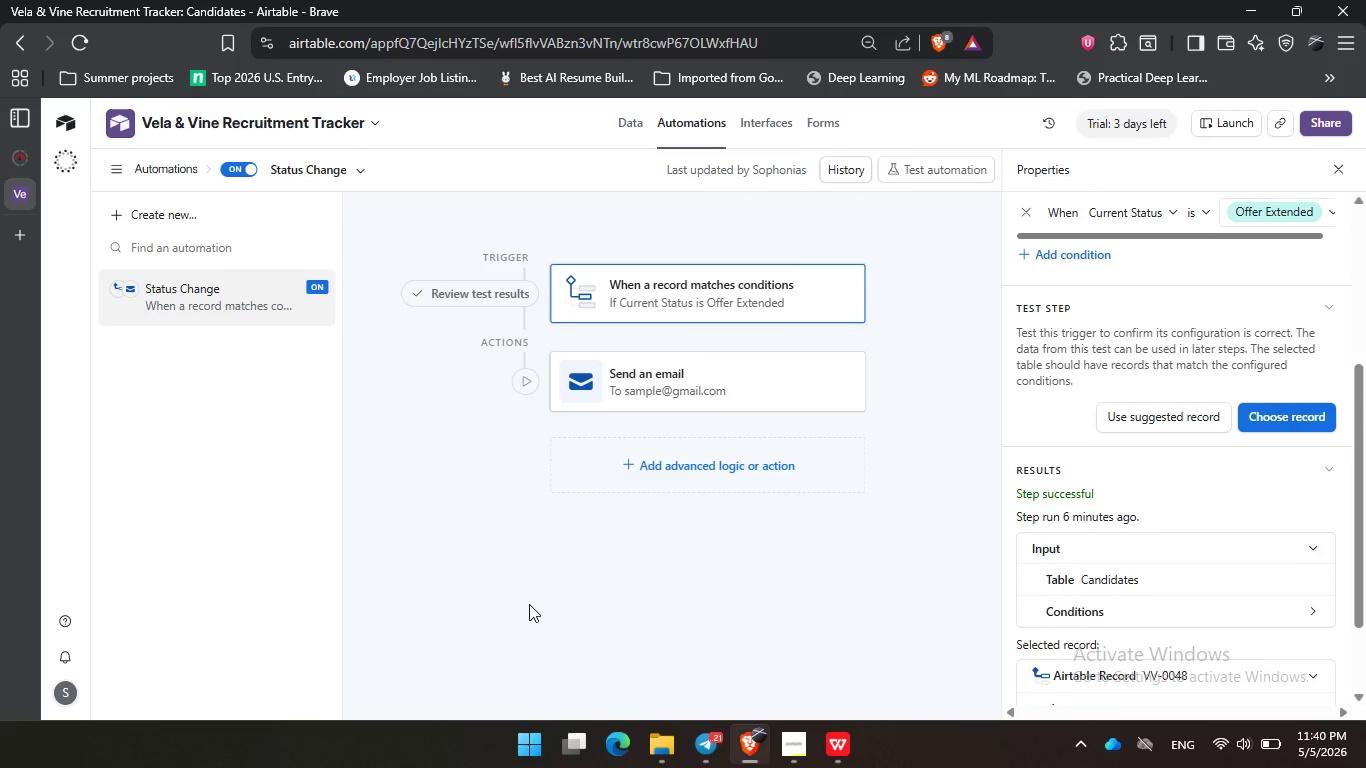 
left_click([1270, 401])
 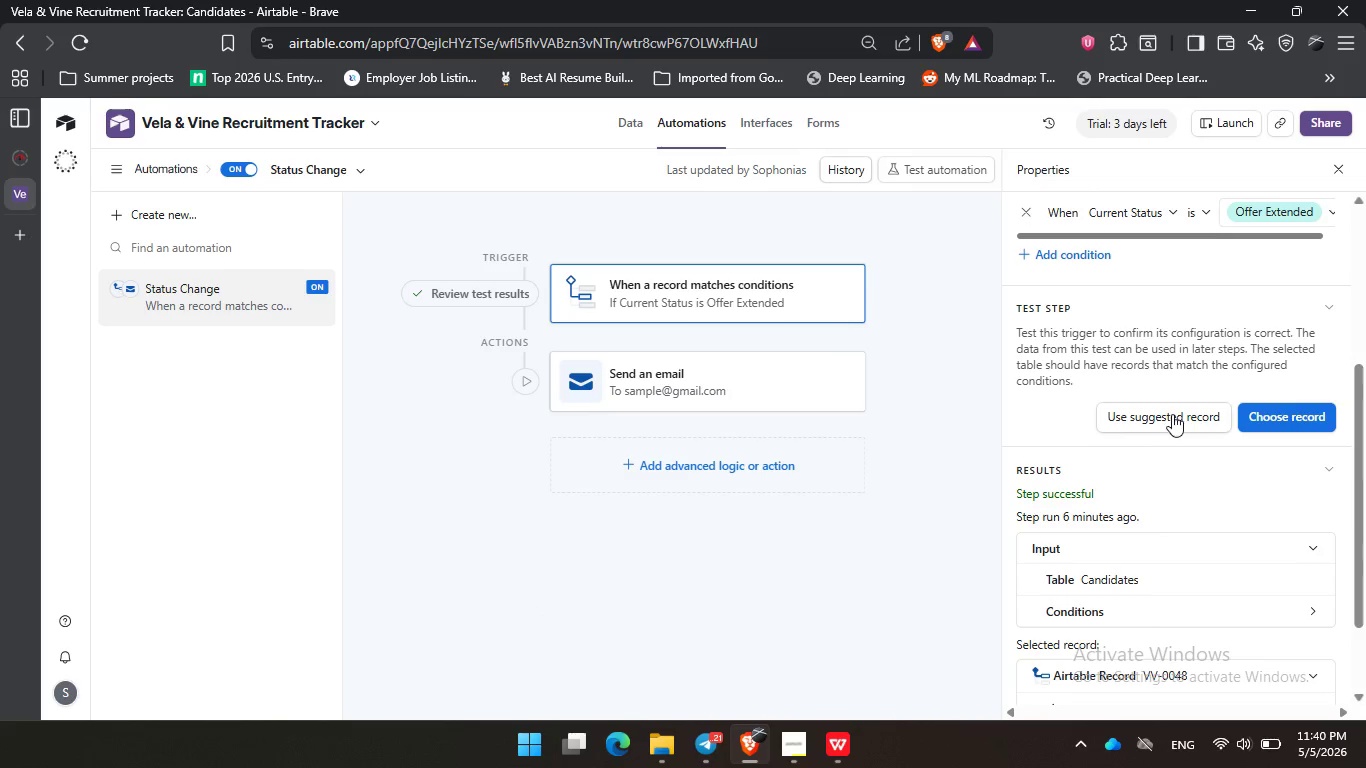 
left_click([1170, 415])
 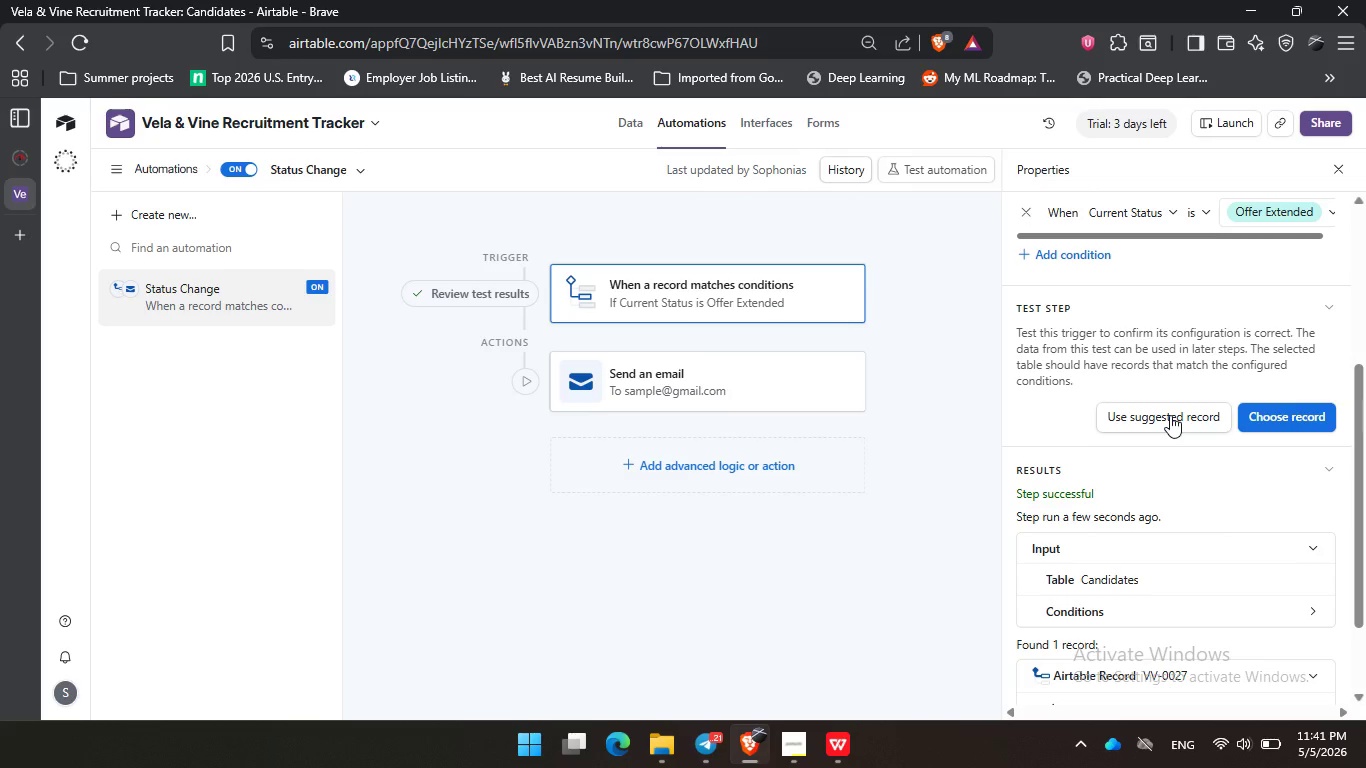 
wait(75.58)
 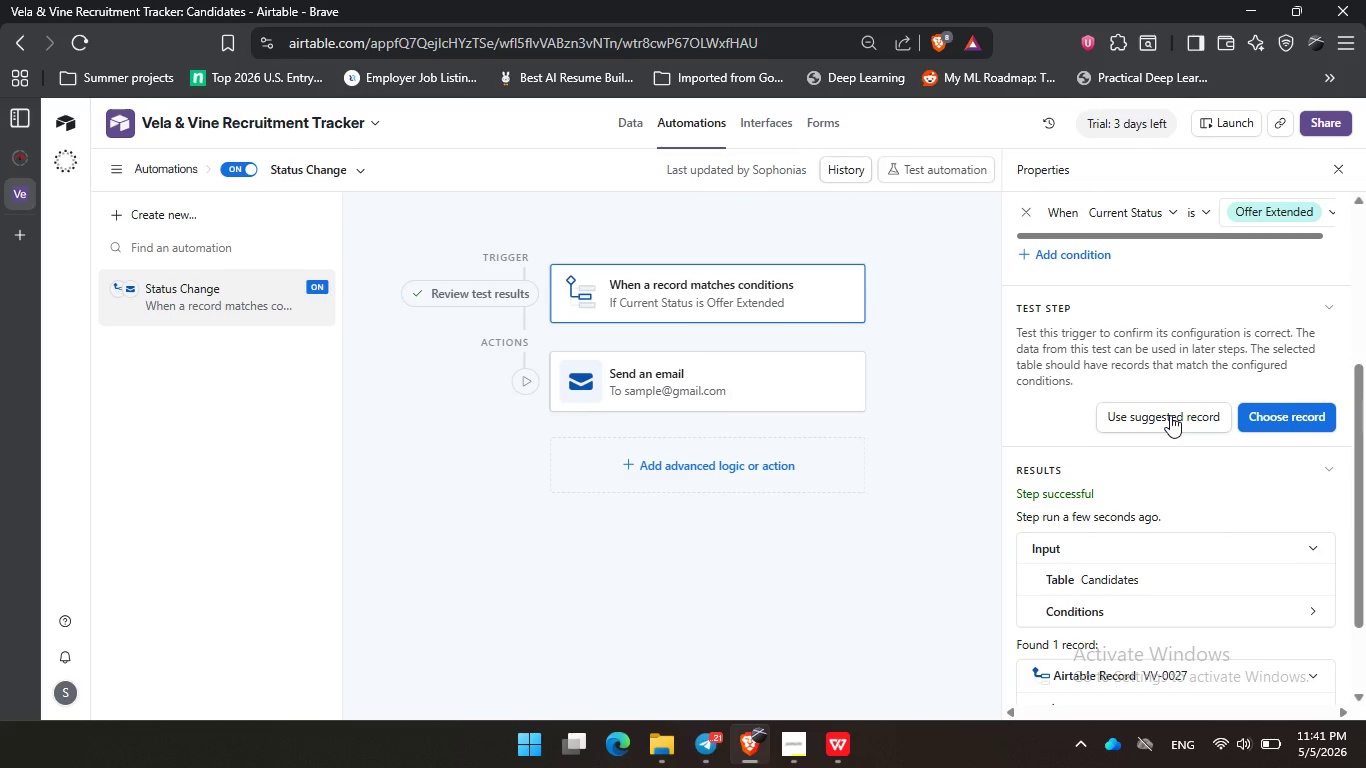 
left_click_drag(start_coordinate=[949, 458], to_coordinate=[949, 464])
 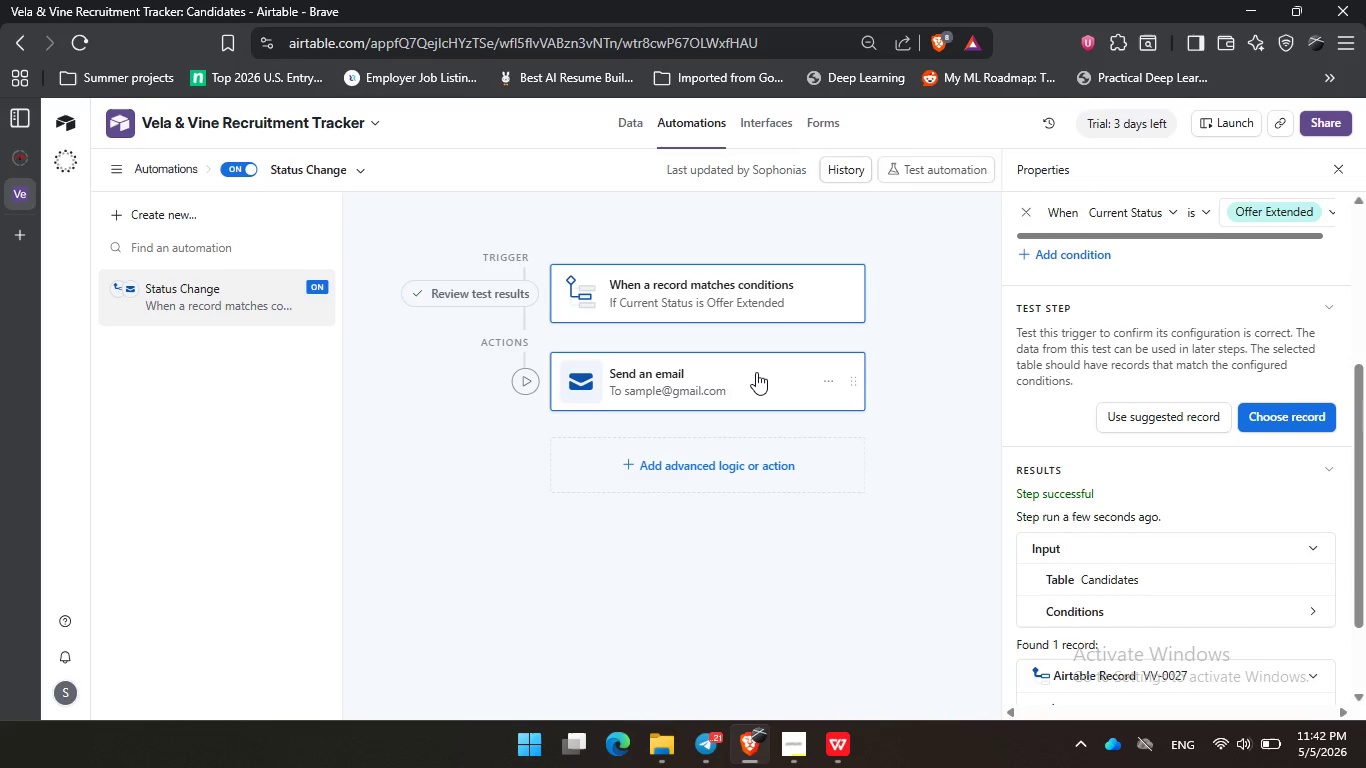 
left_click([756, 372])
 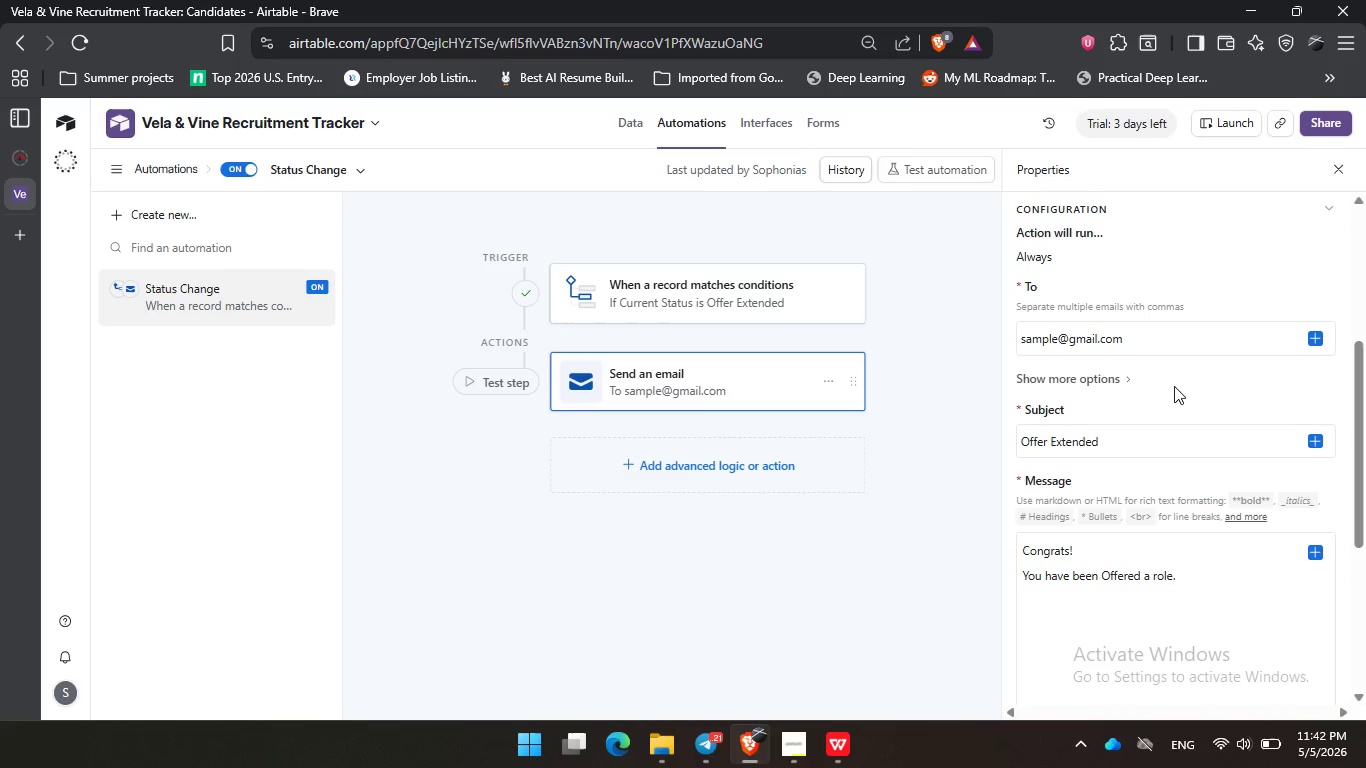 
double_click([1278, 372])
 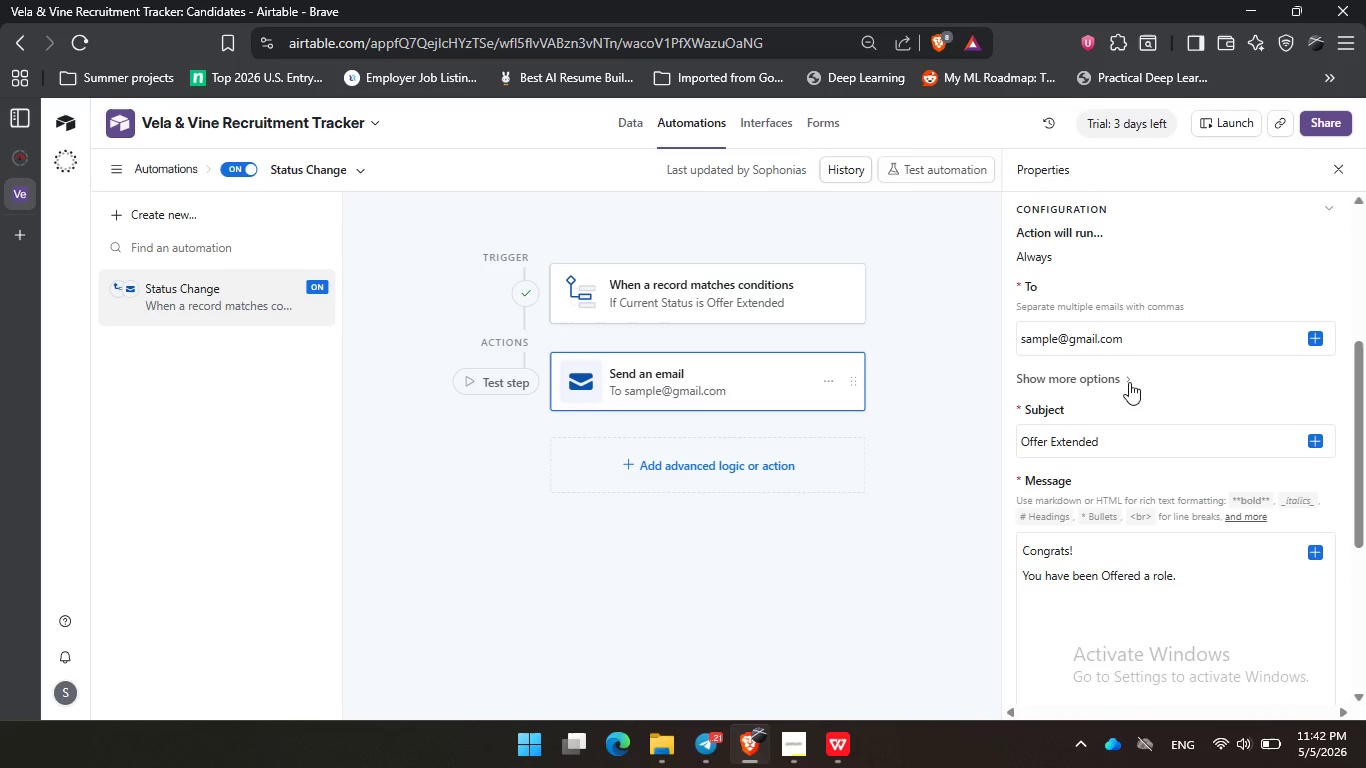 
left_click([1129, 382])
 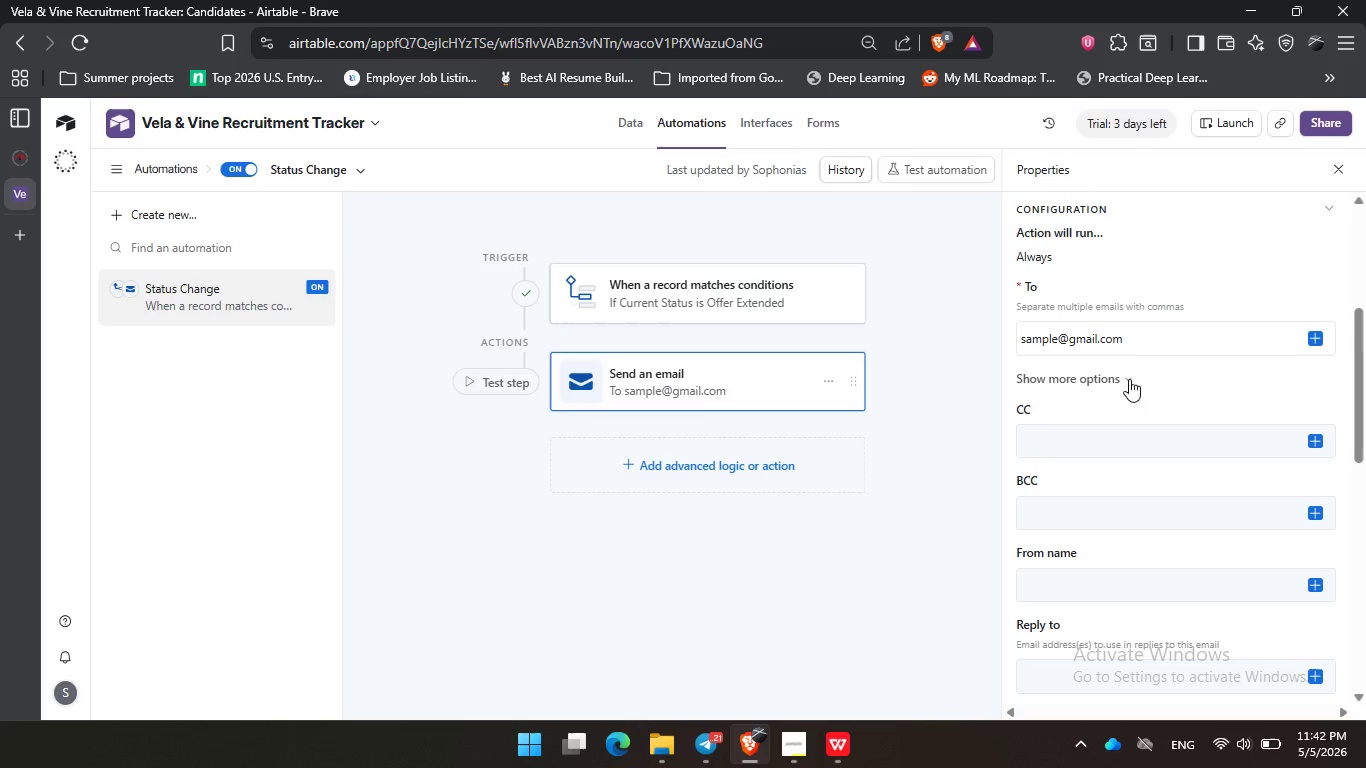 
scroll: coordinate [1156, 460], scroll_direction: down, amount: 2.0
 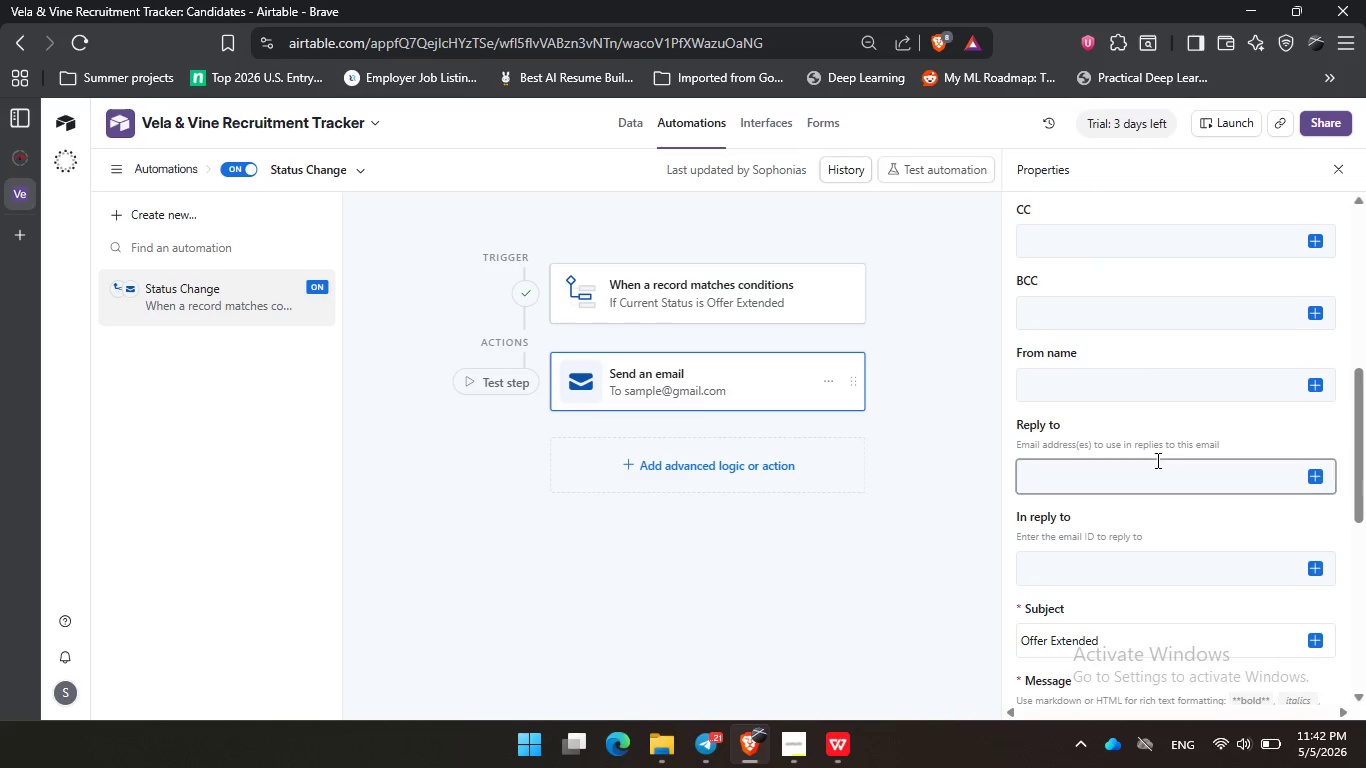 
scroll: coordinate [1156, 460], scroll_direction: up, amount: 2.0
 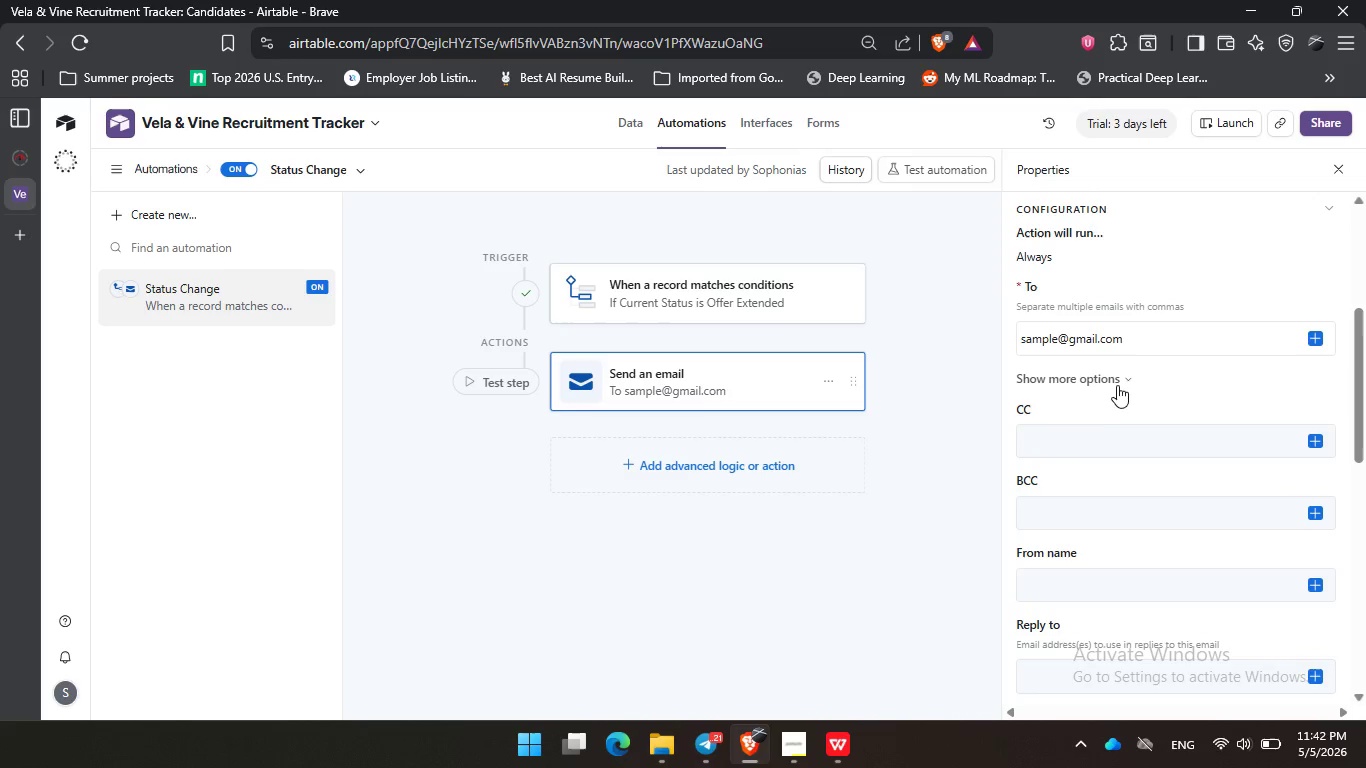 
left_click([1120, 381])
 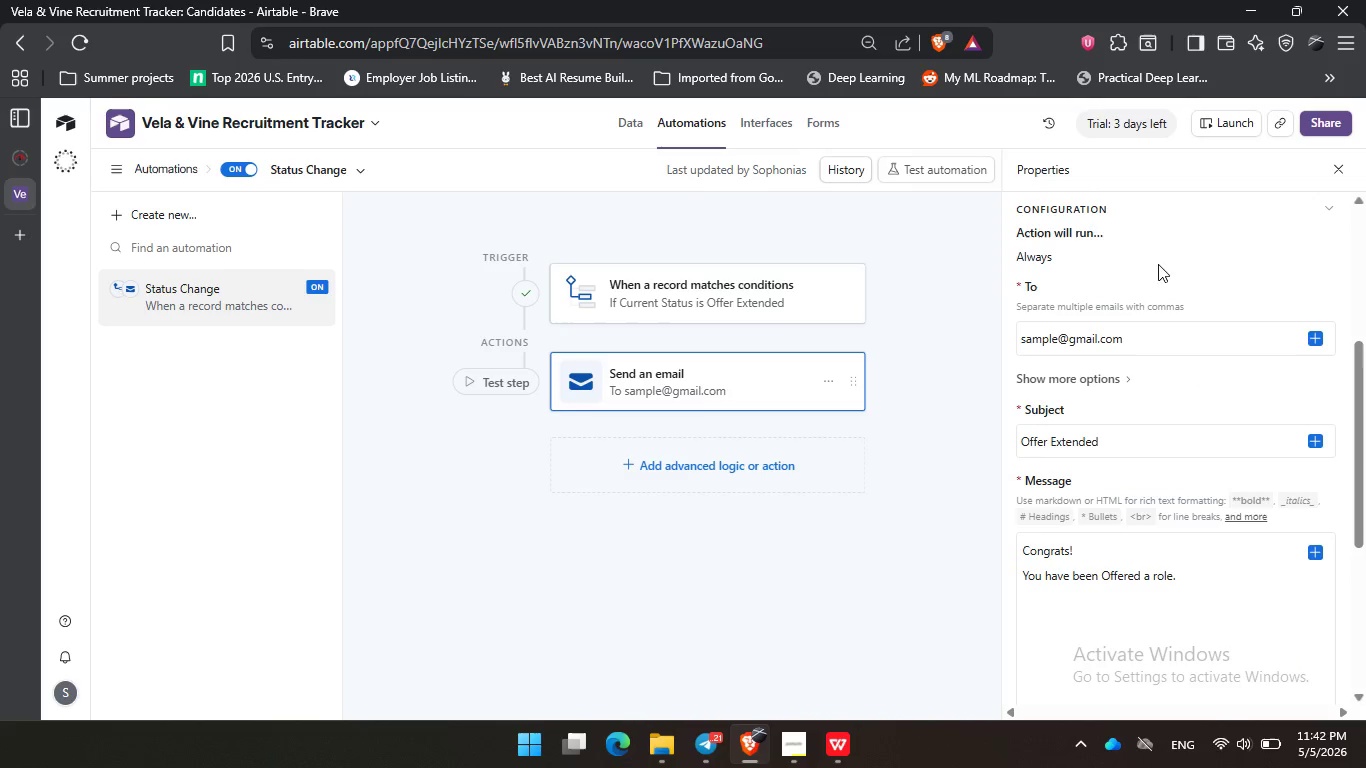 
left_click_drag(start_coordinate=[1134, 270], to_coordinate=[1140, 267])
 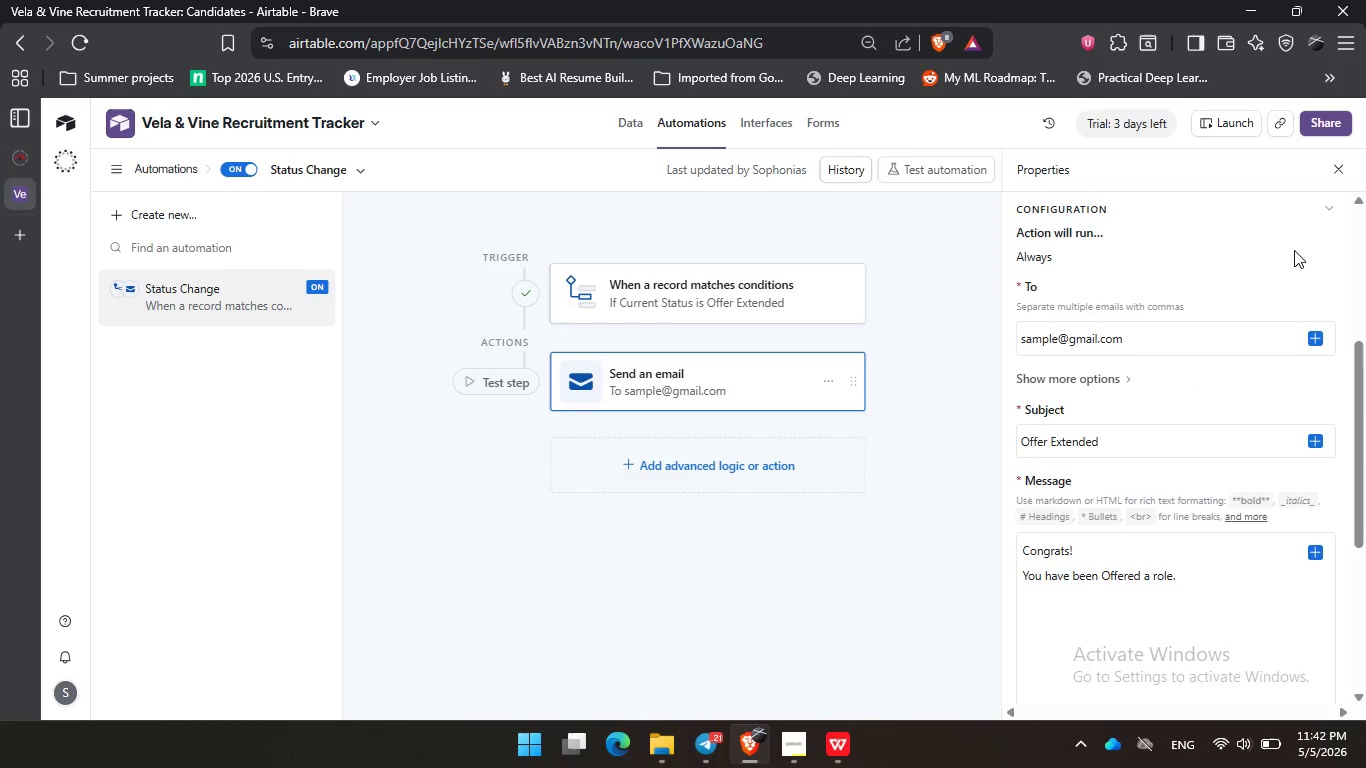 
triple_click([1294, 250])
 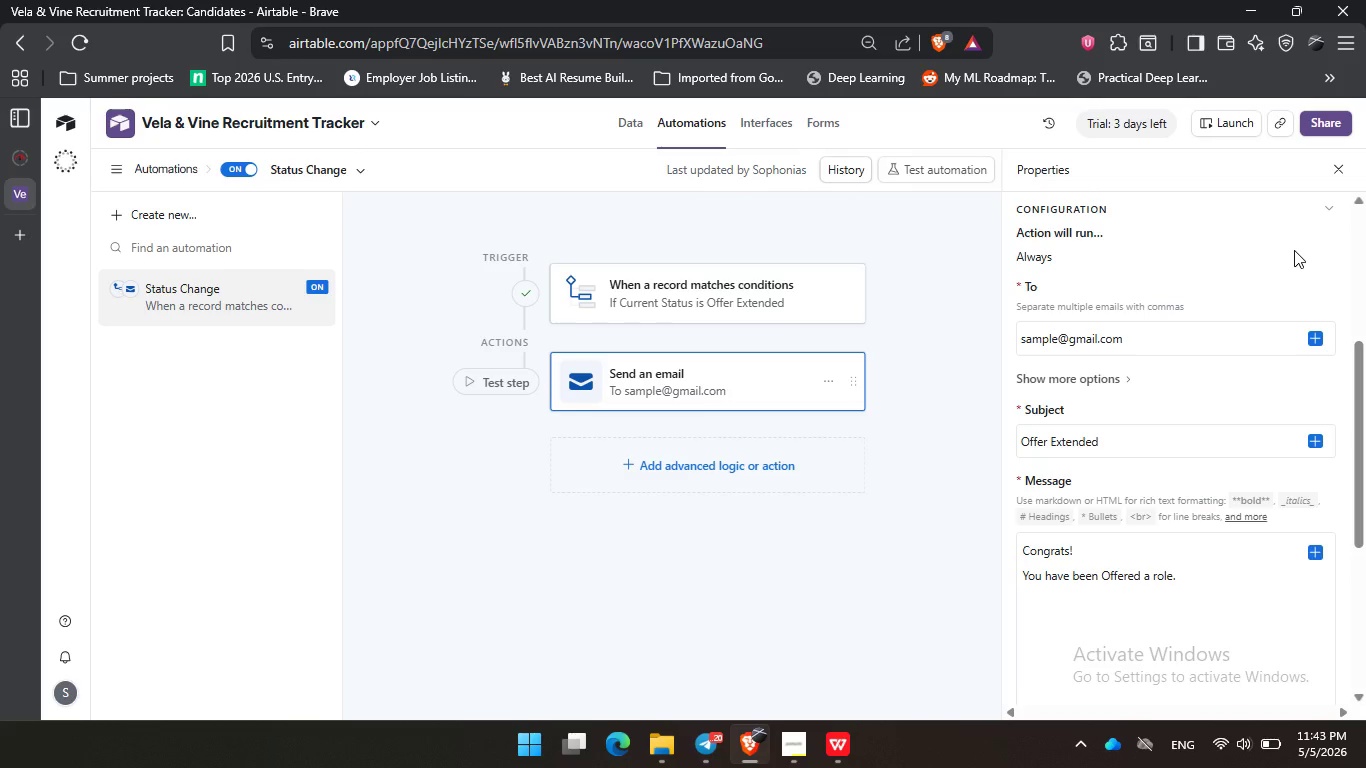 
wait(96.34)
 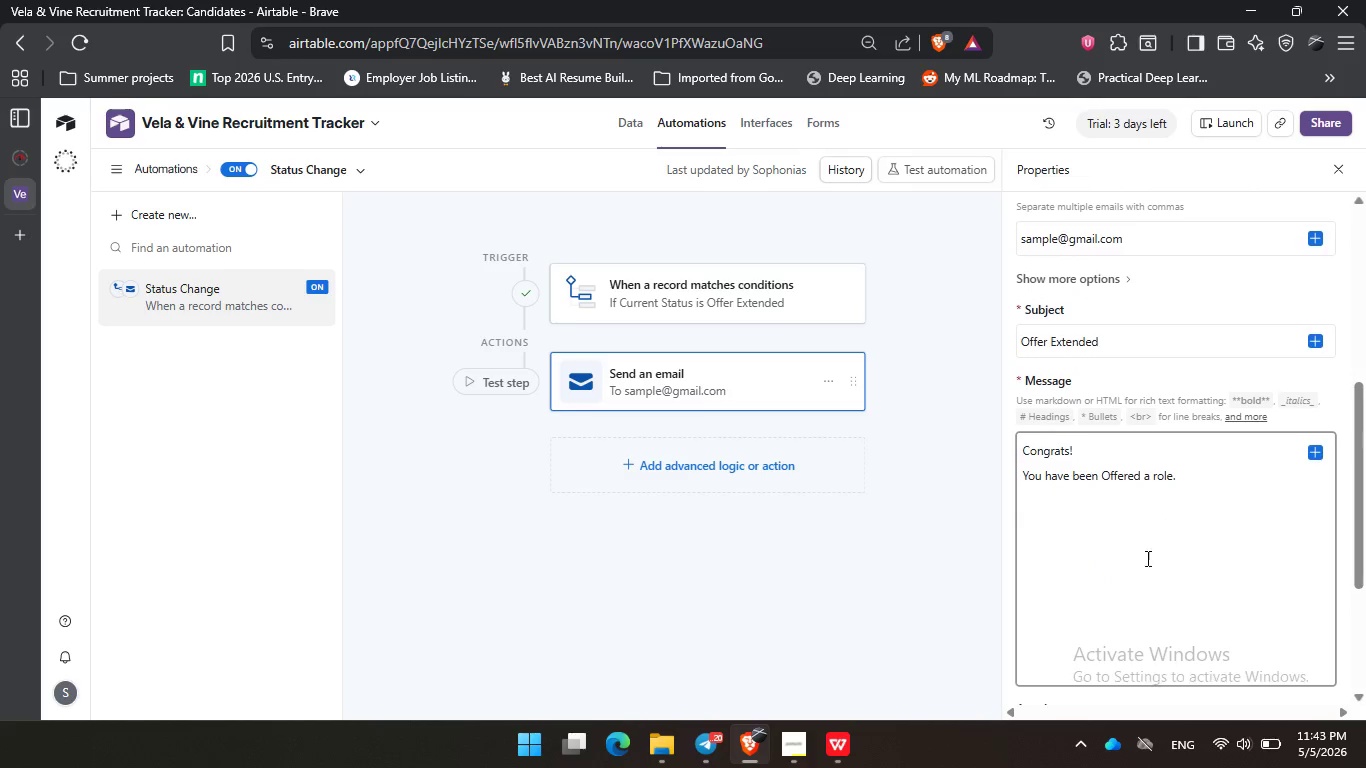 
left_click([1278, 518])
 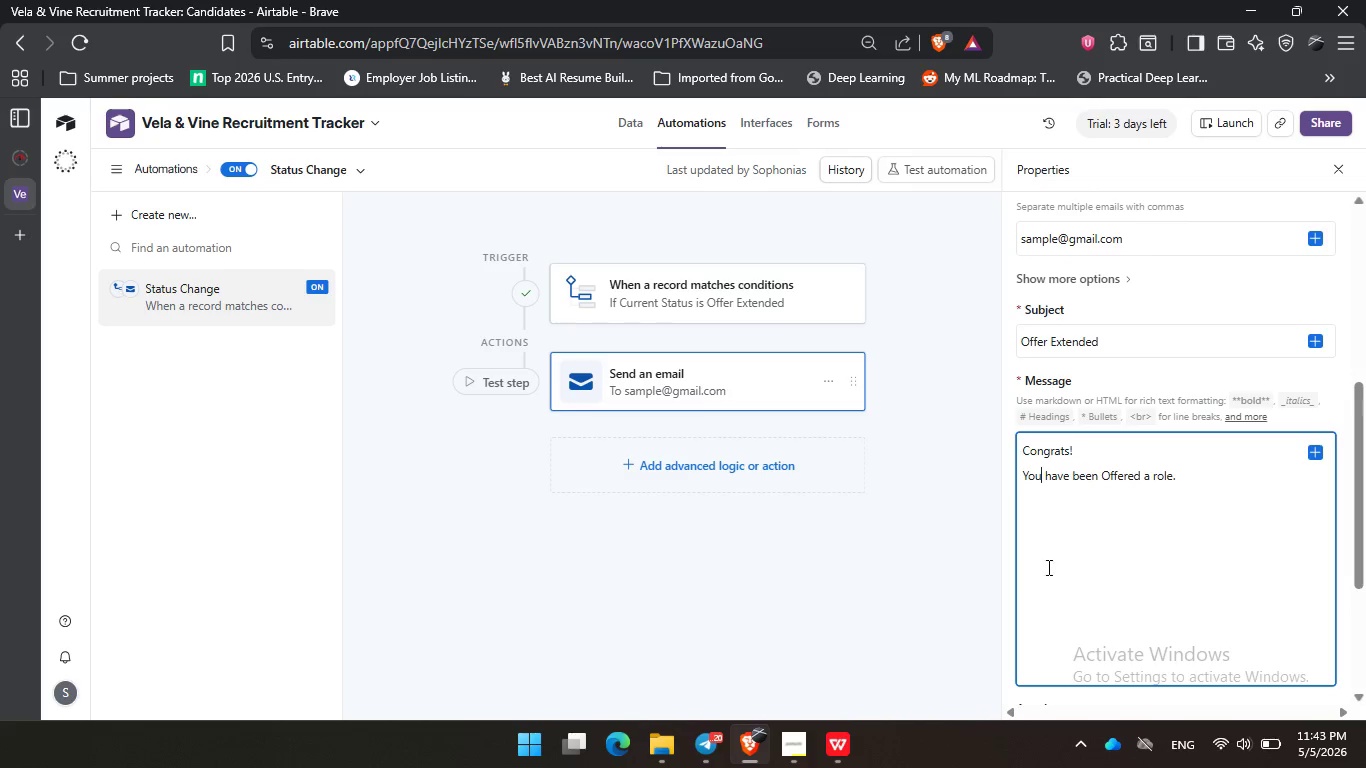 
scroll: coordinate [1115, 553], scroll_direction: down, amount: 1.0
 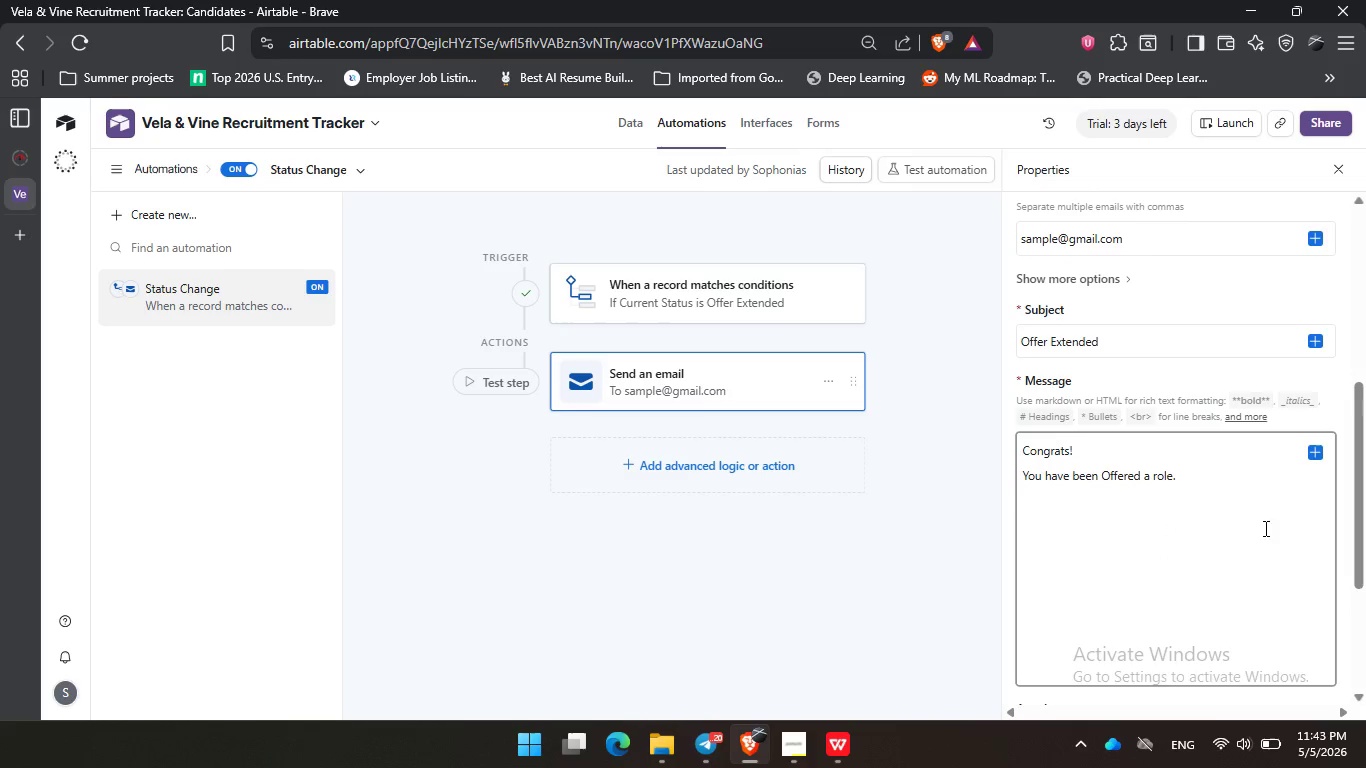 
triple_click([1104, 530])
 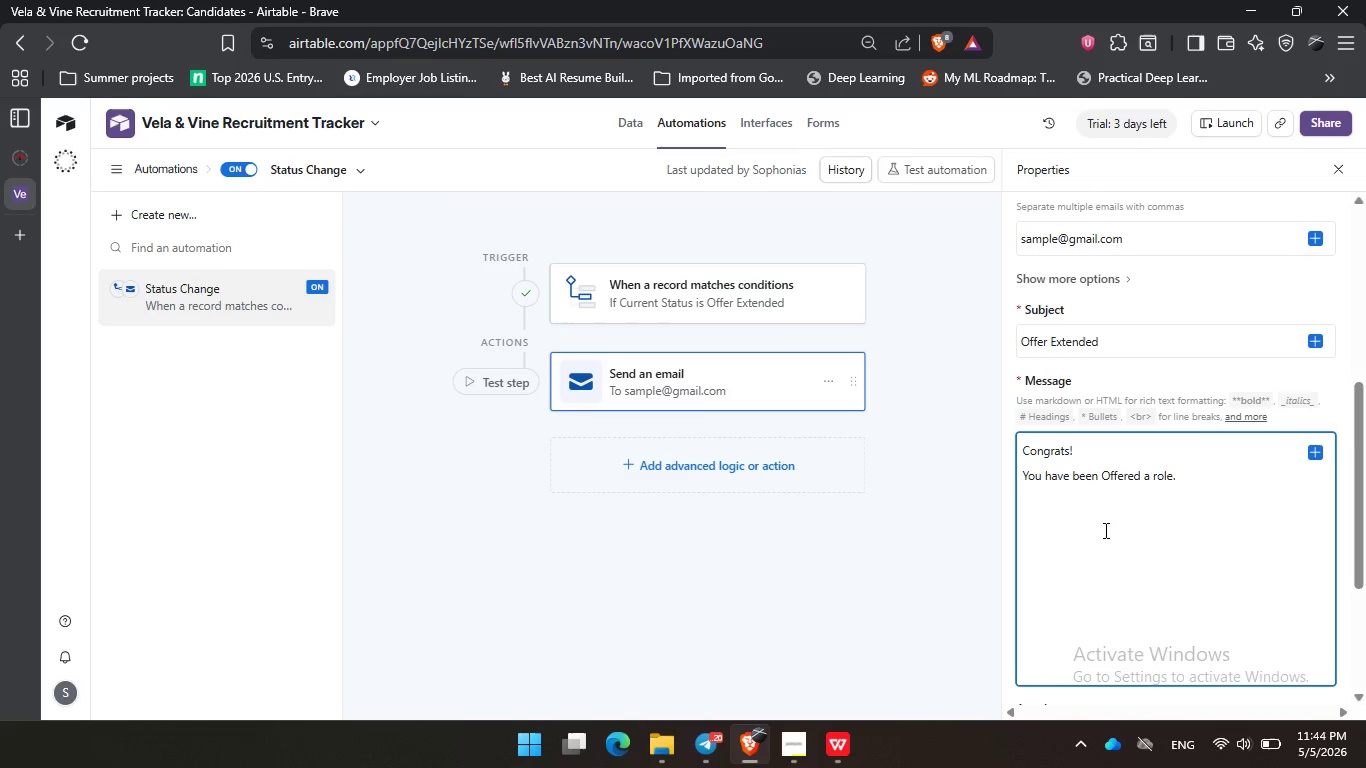 
wait(58.5)
 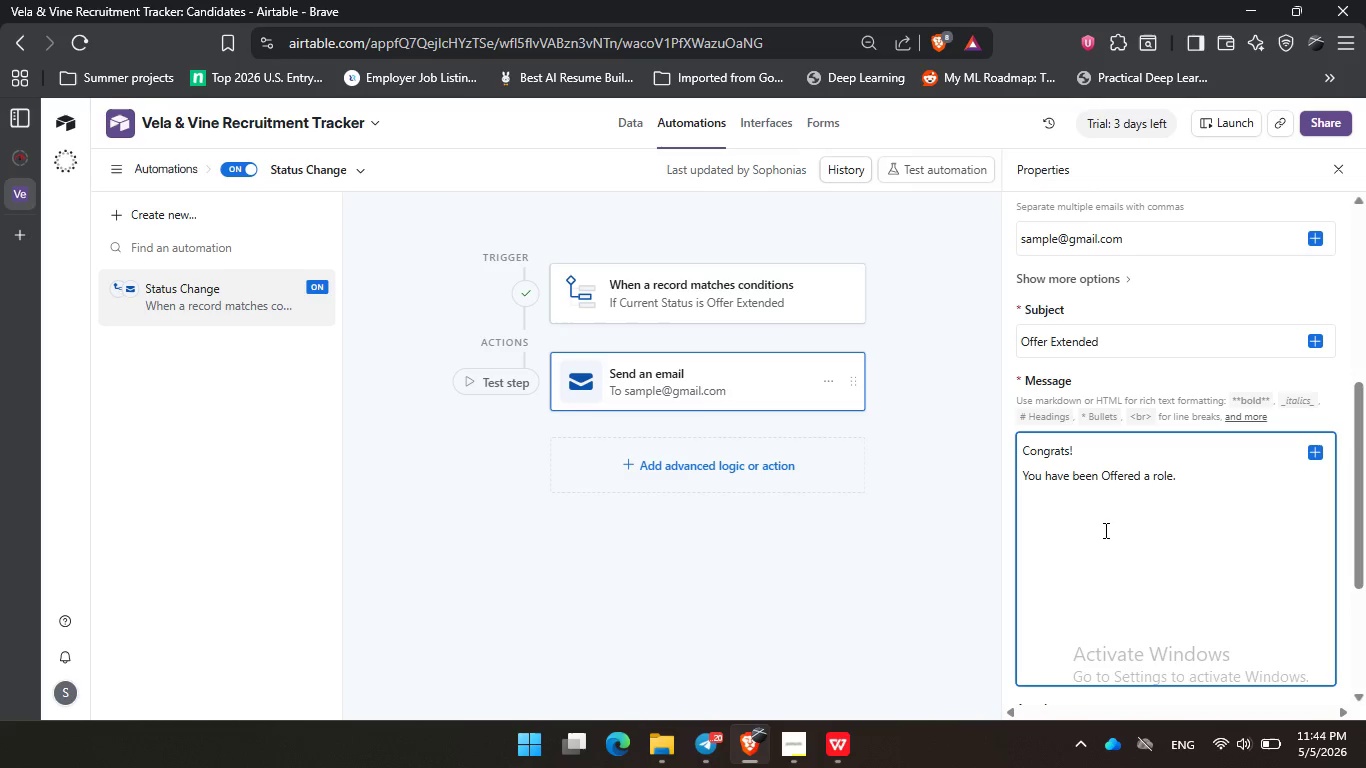 
double_click([908, 509])
 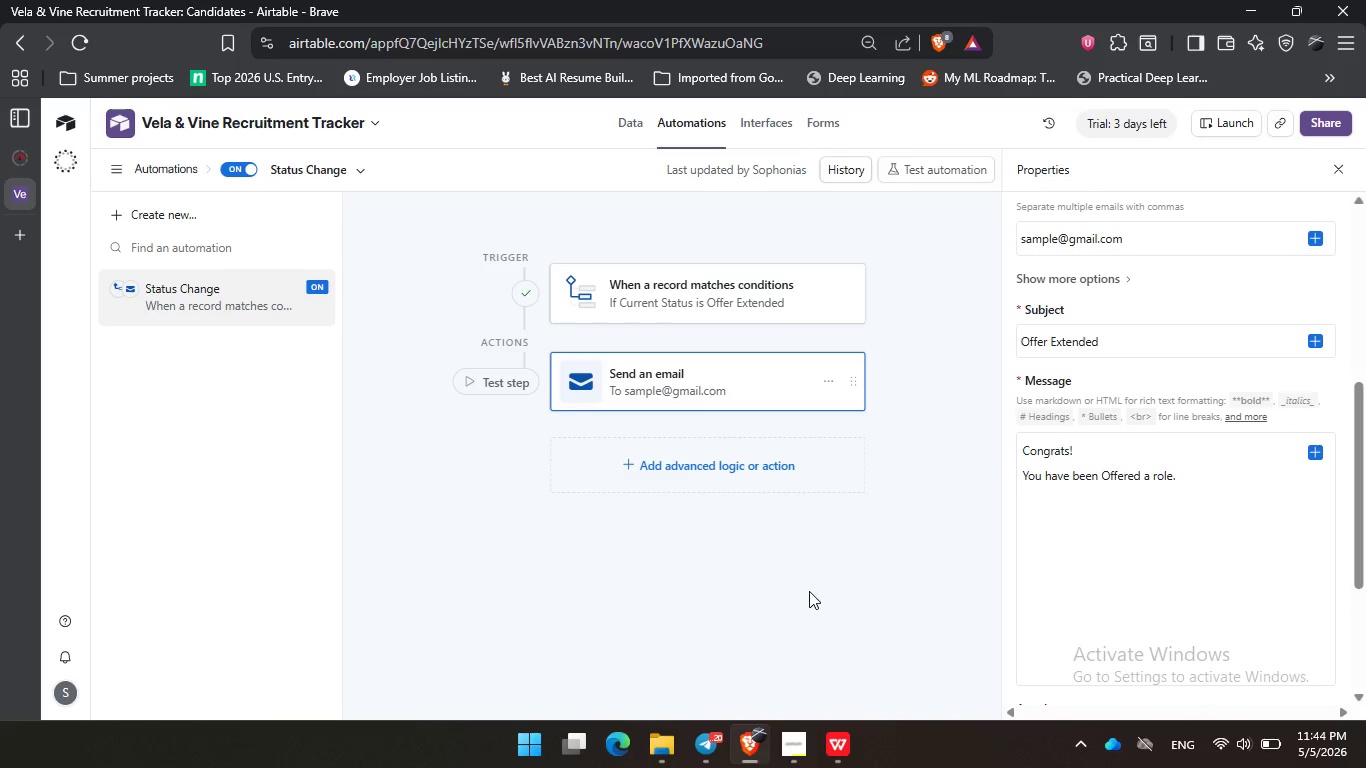 
triple_click([809, 591])
 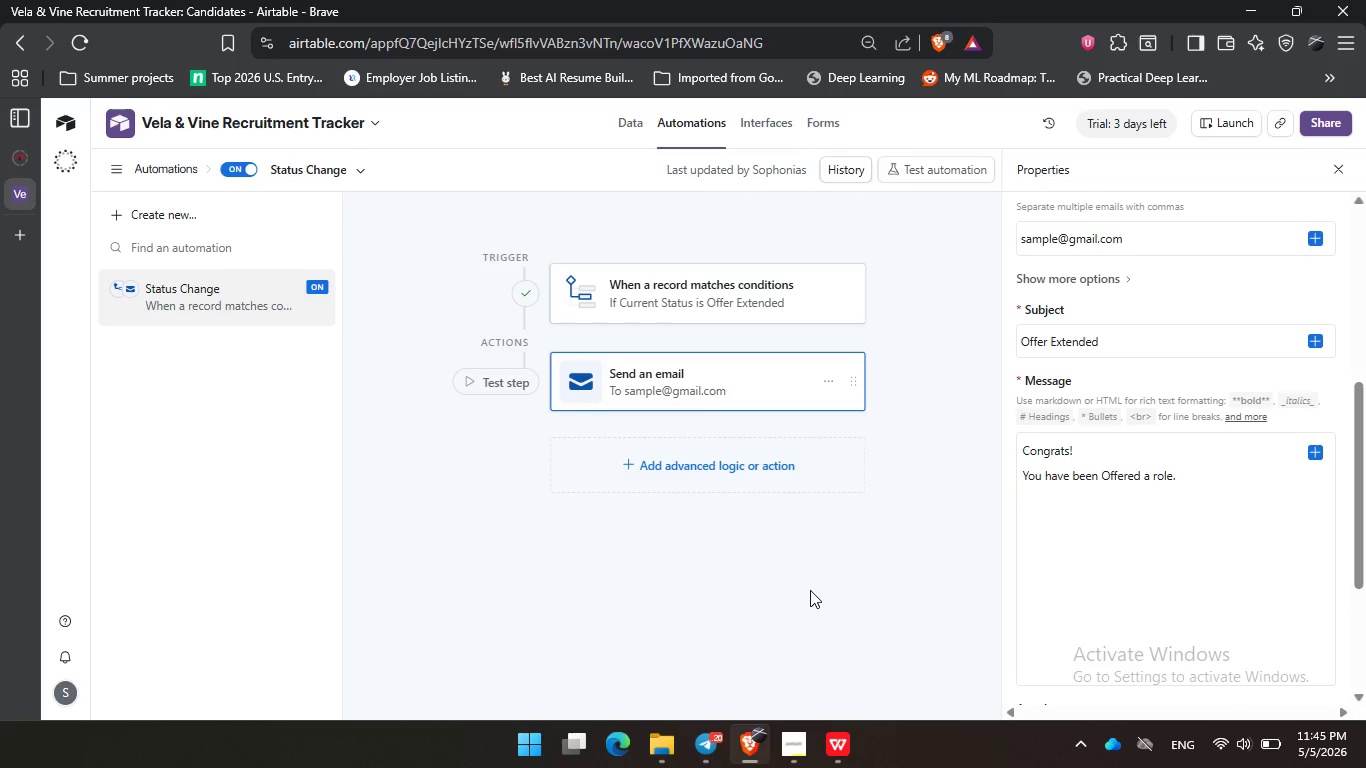 
wait(65.47)
 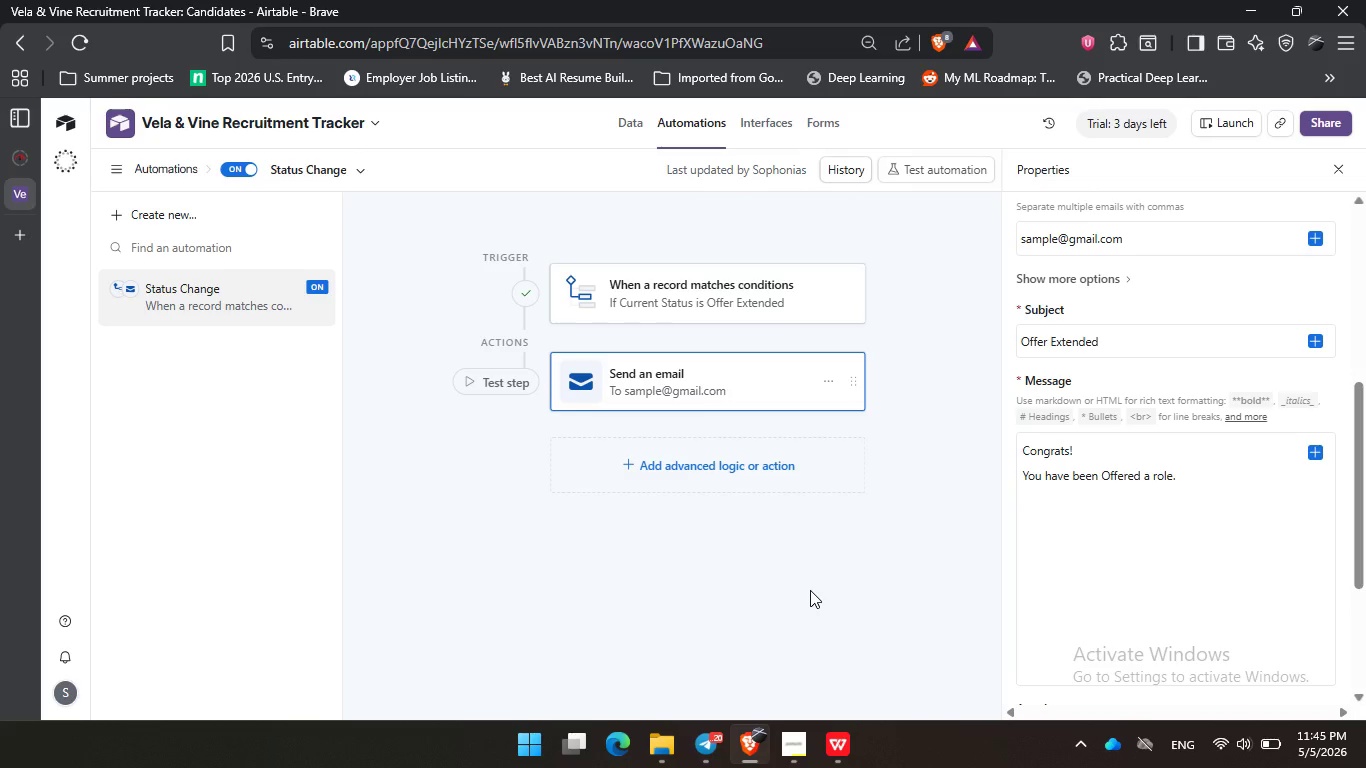 
left_click_drag(start_coordinate=[794, 567], to_coordinate=[782, 570])
 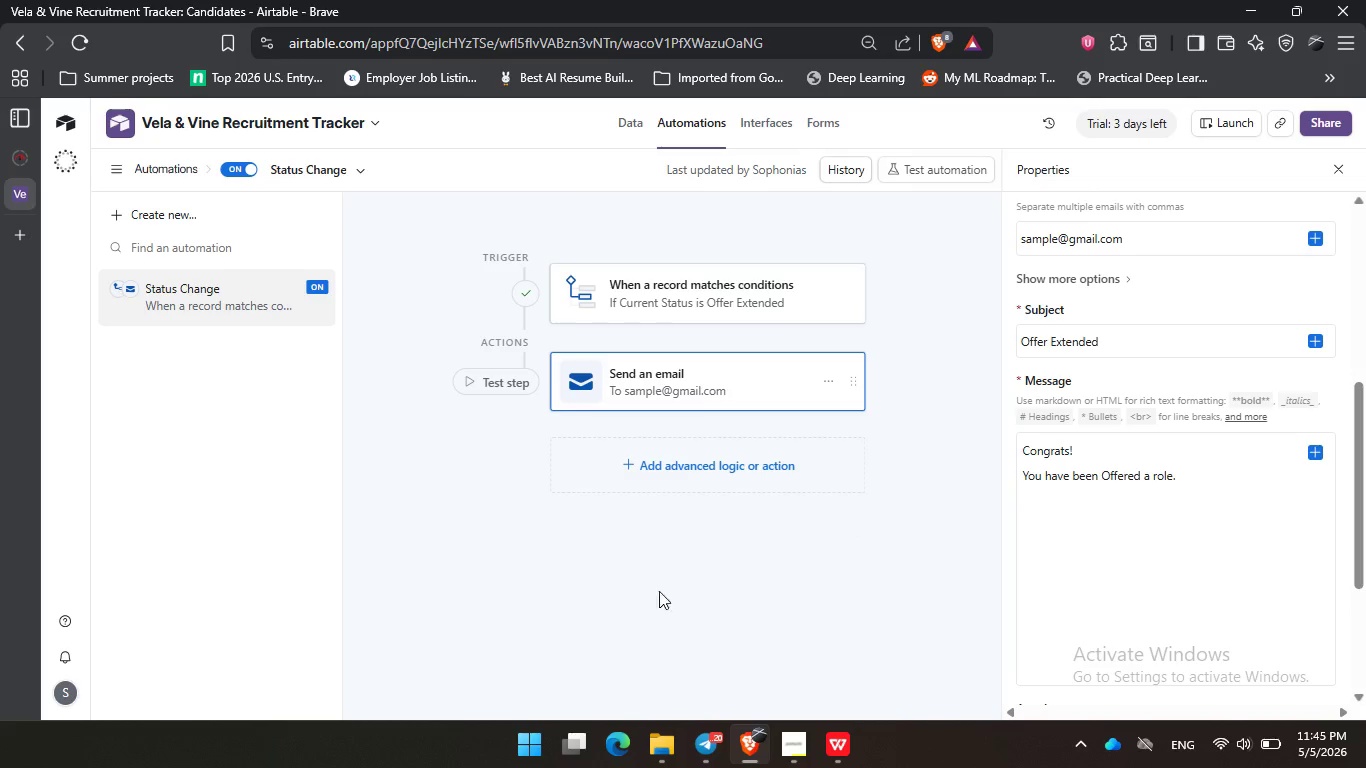 
left_click_drag(start_coordinate=[649, 595], to_coordinate=[665, 590])
 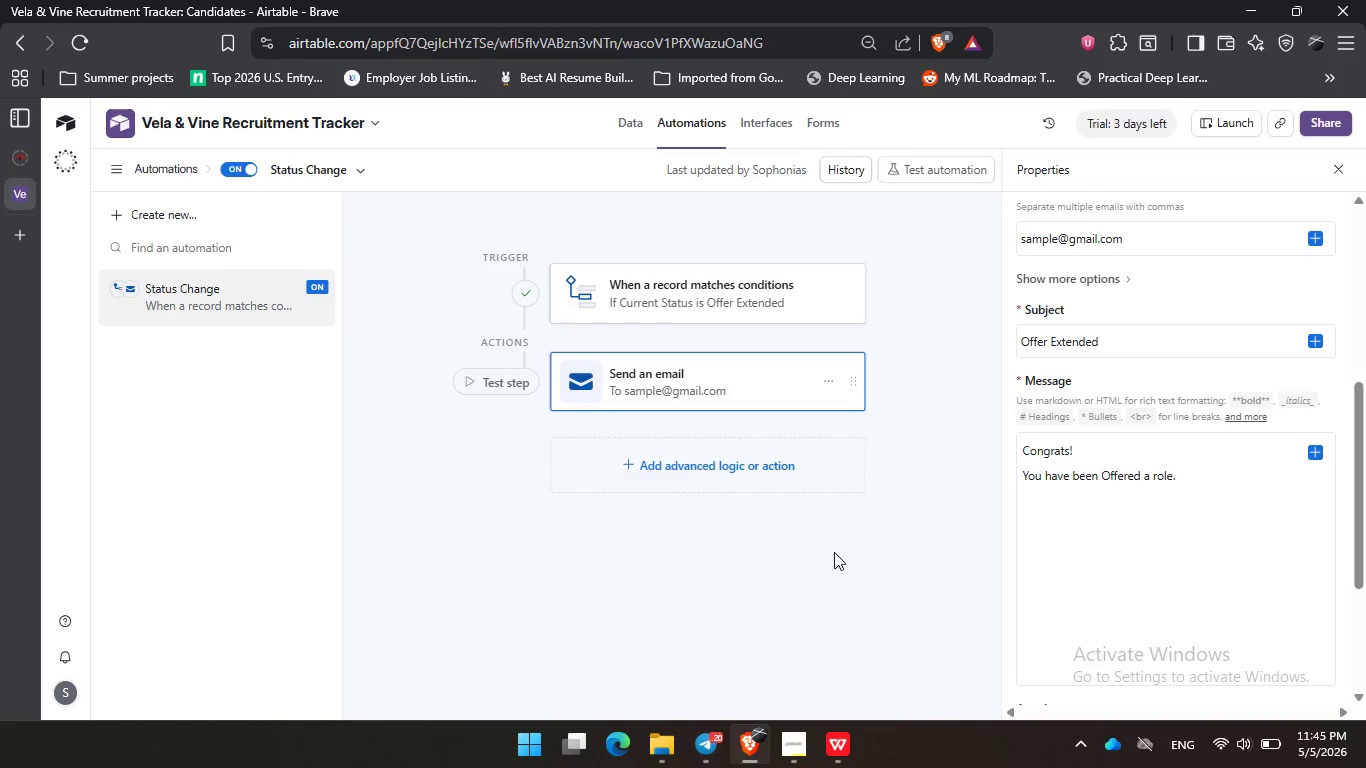 
triple_click([834, 552])
 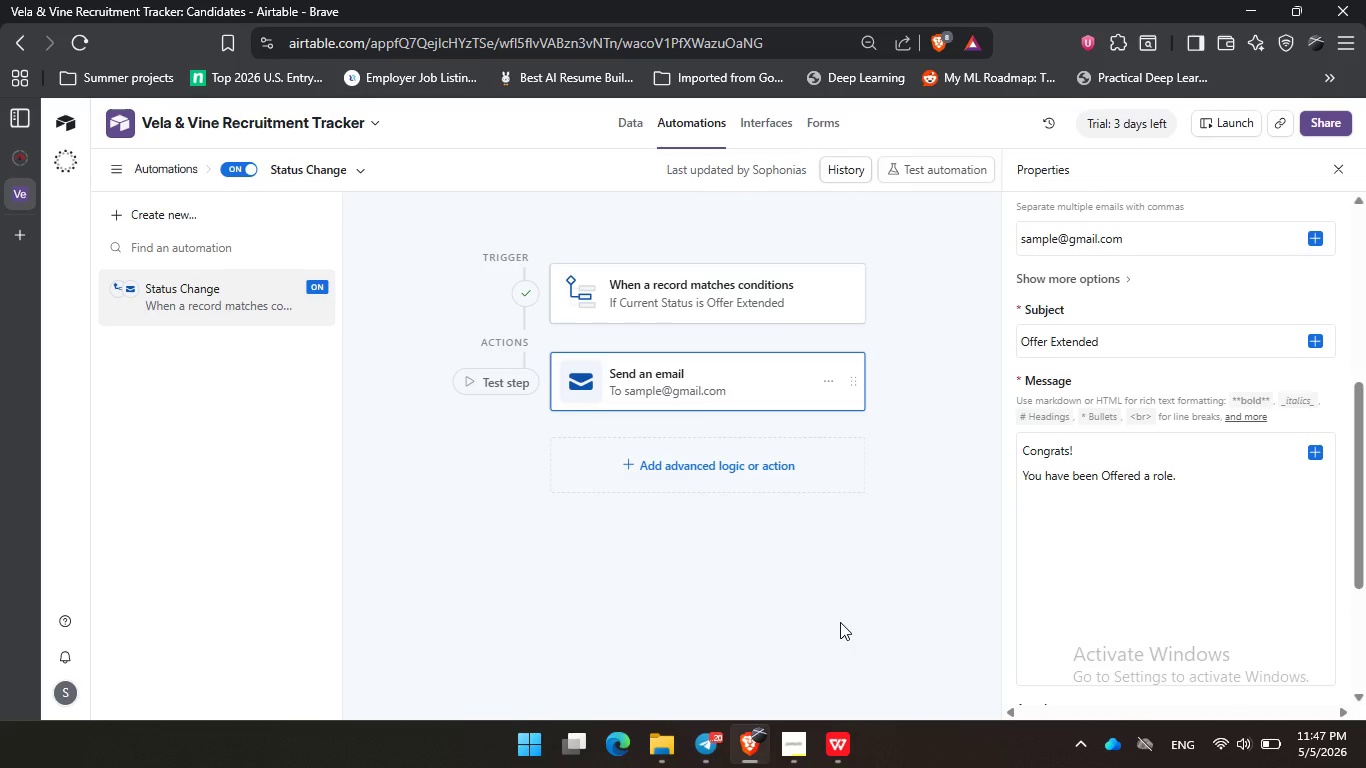 
wait(102.09)
 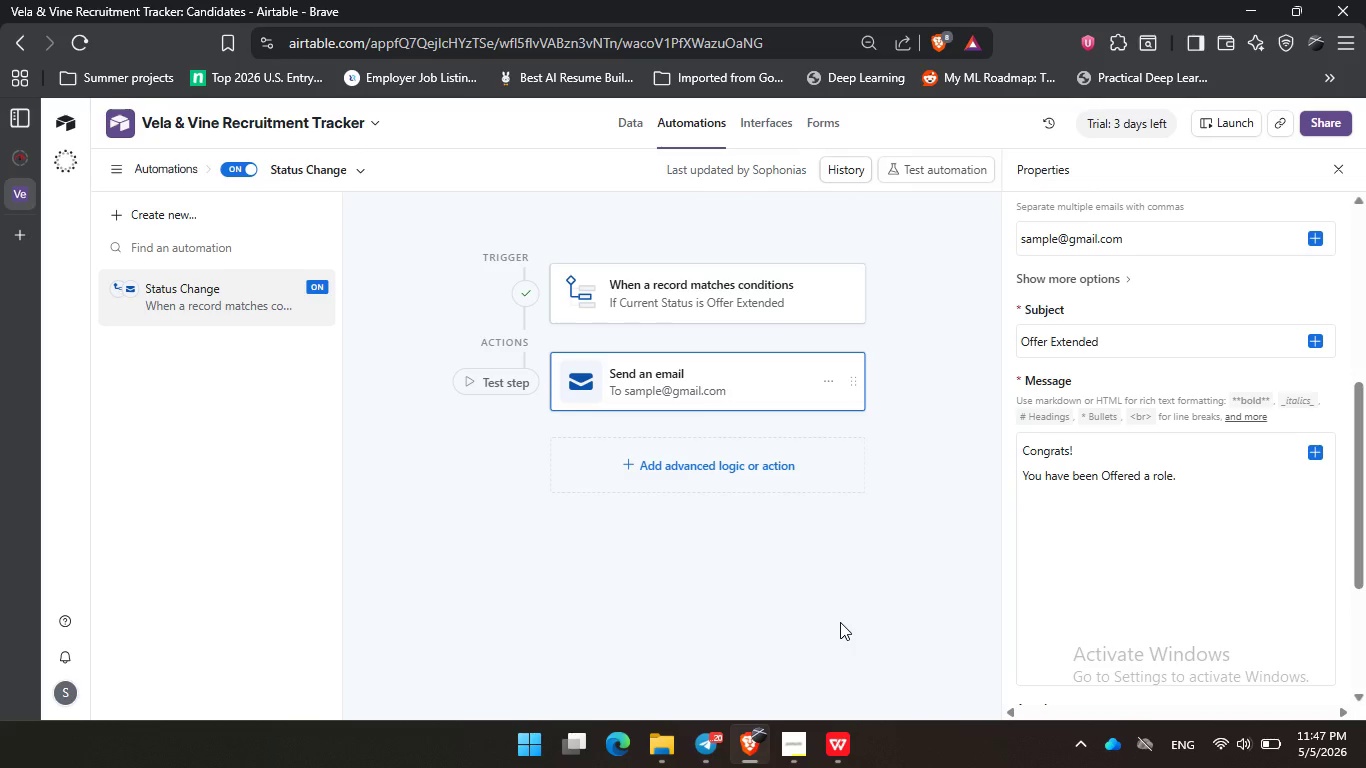 
left_click_drag(start_coordinate=[617, 558], to_coordinate=[629, 557])
 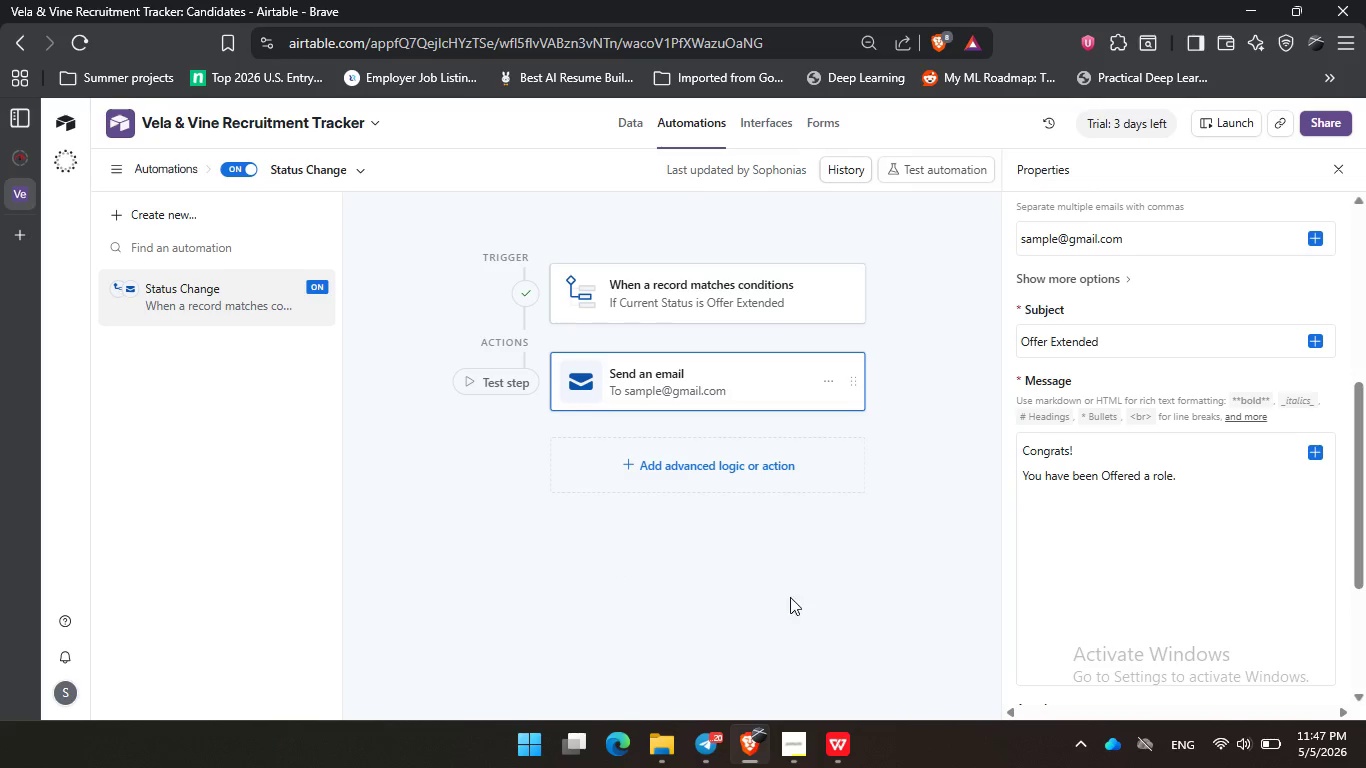 
triple_click([783, 600])
 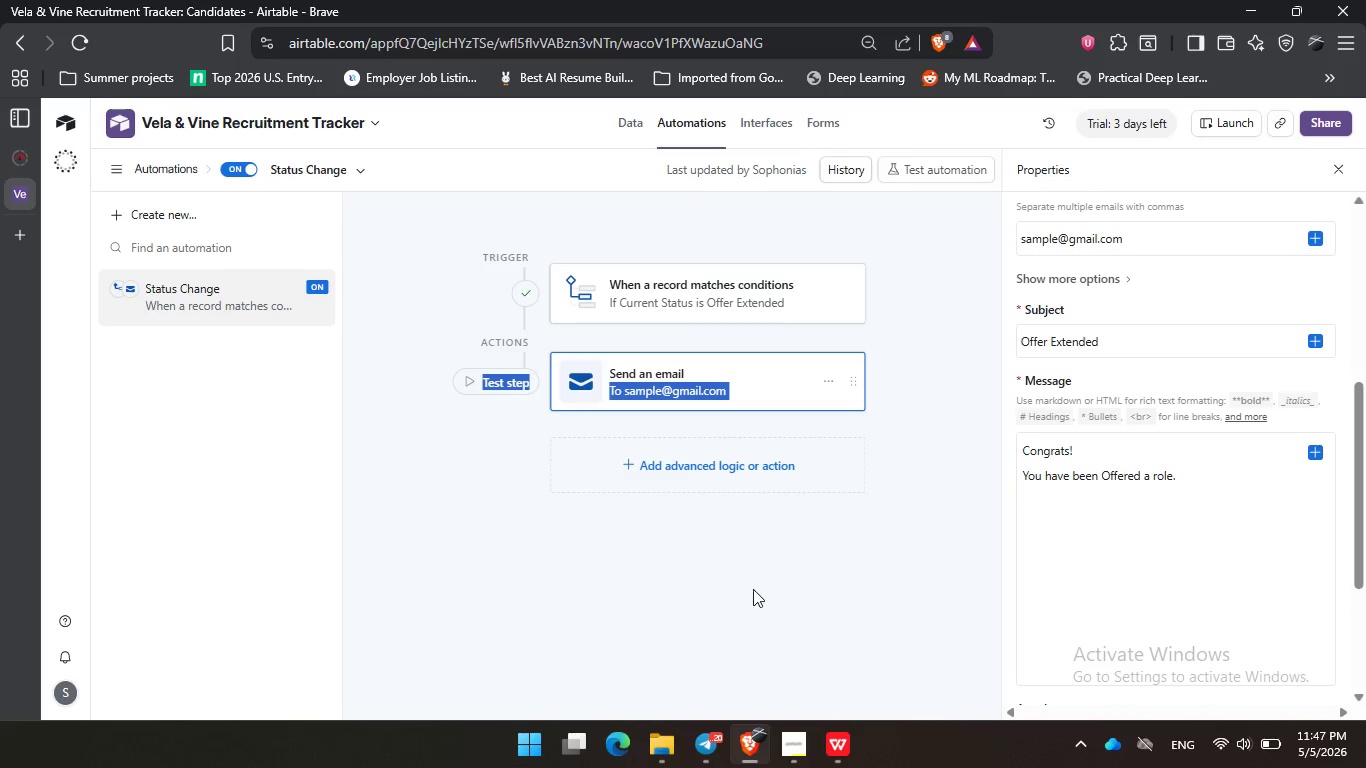 
double_click([771, 497])
 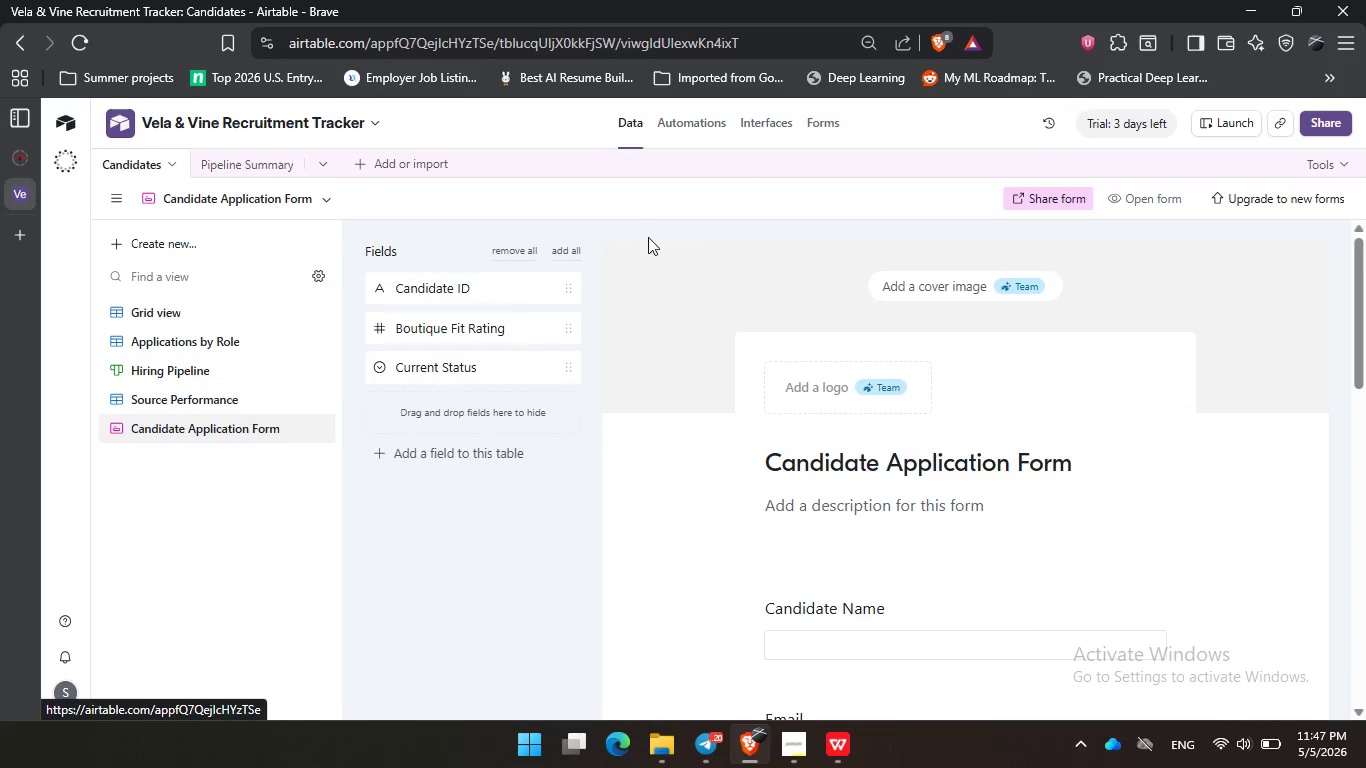 
wait(5.89)
 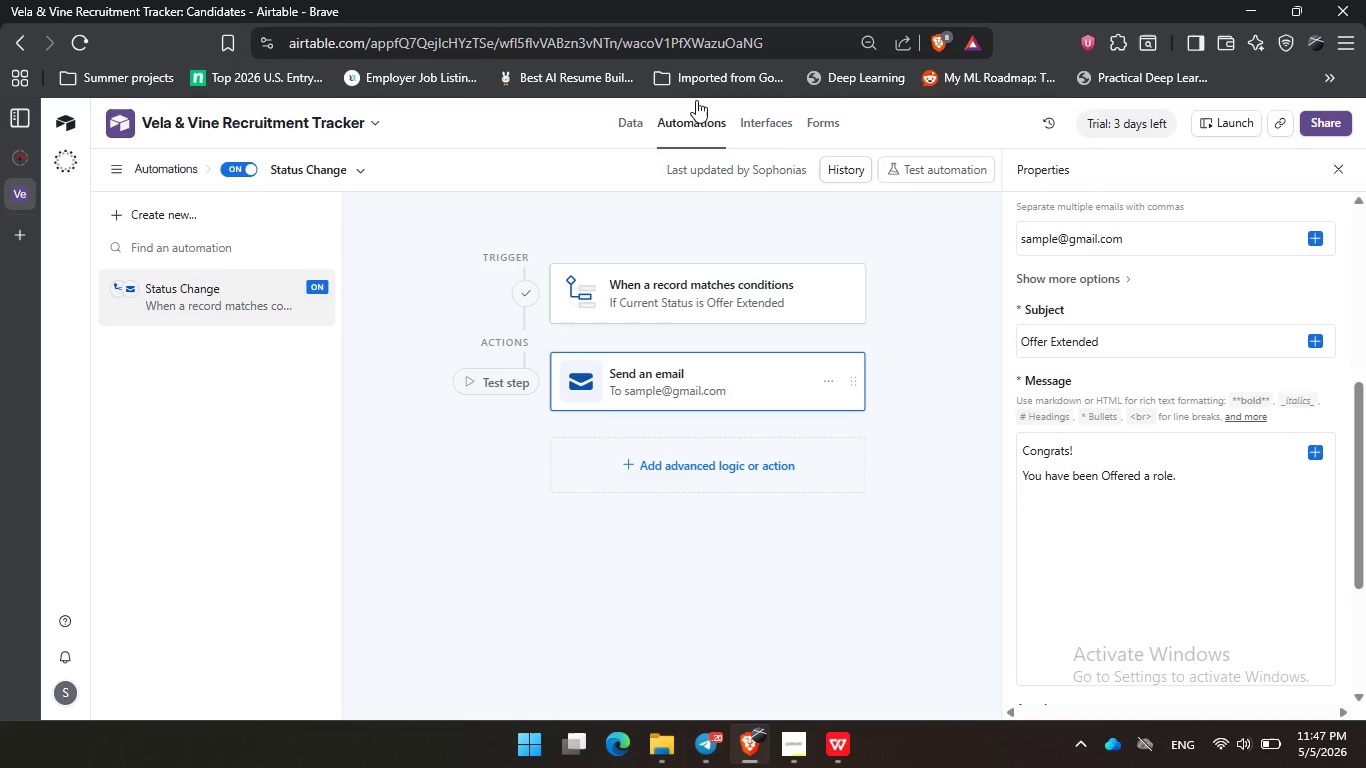 
mouse_move([264, 320])
 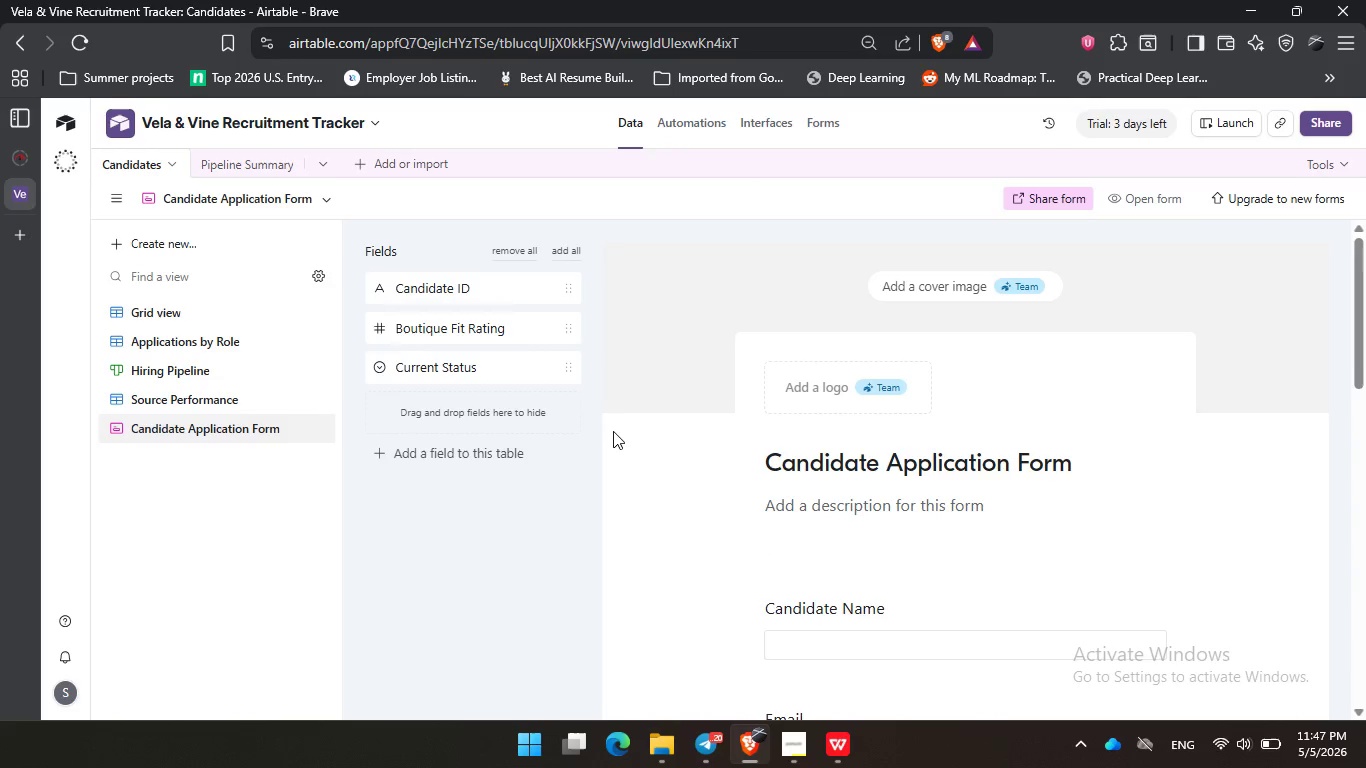 
scroll: coordinate [1016, 375], scroll_direction: down, amount: 8.0
 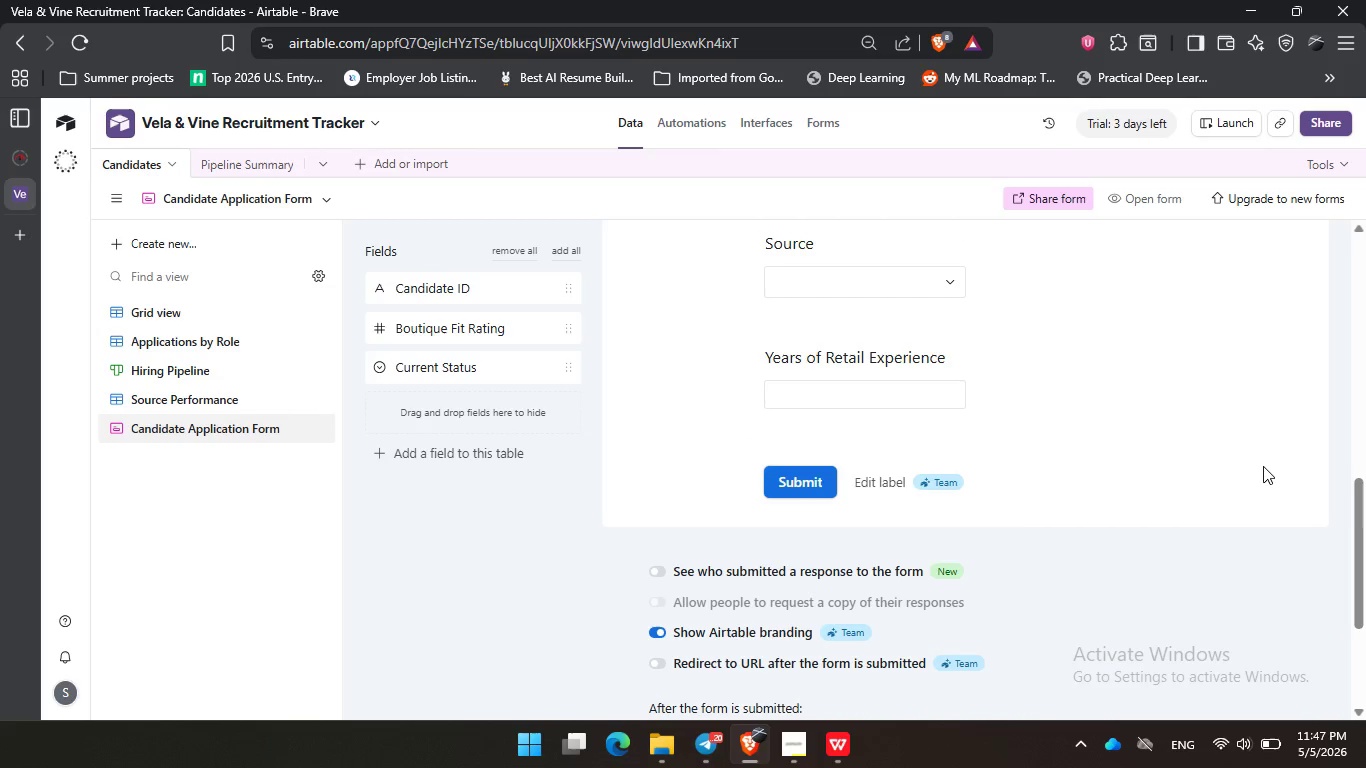 
left_click([1264, 454])
 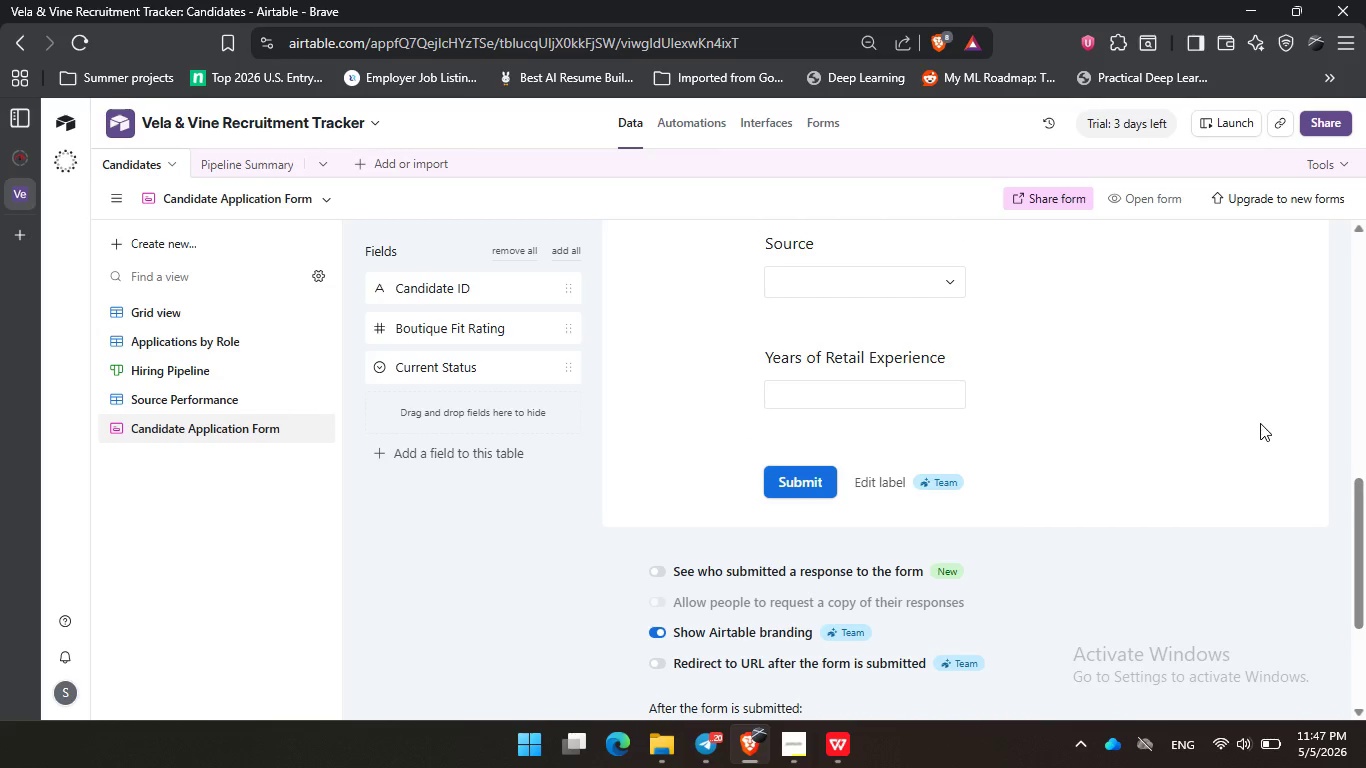 
scroll: coordinate [1259, 422], scroll_direction: up, amount: 2.0
 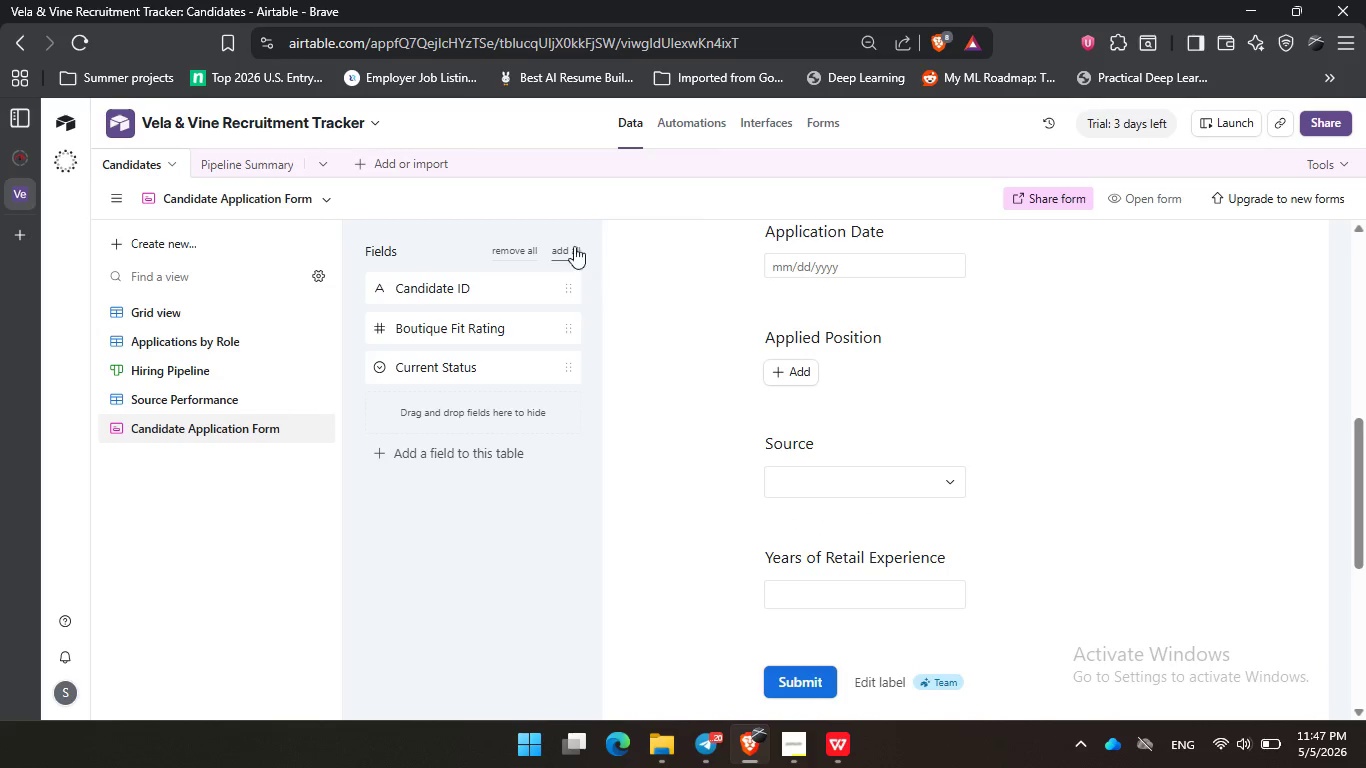 
left_click([120, 196])
 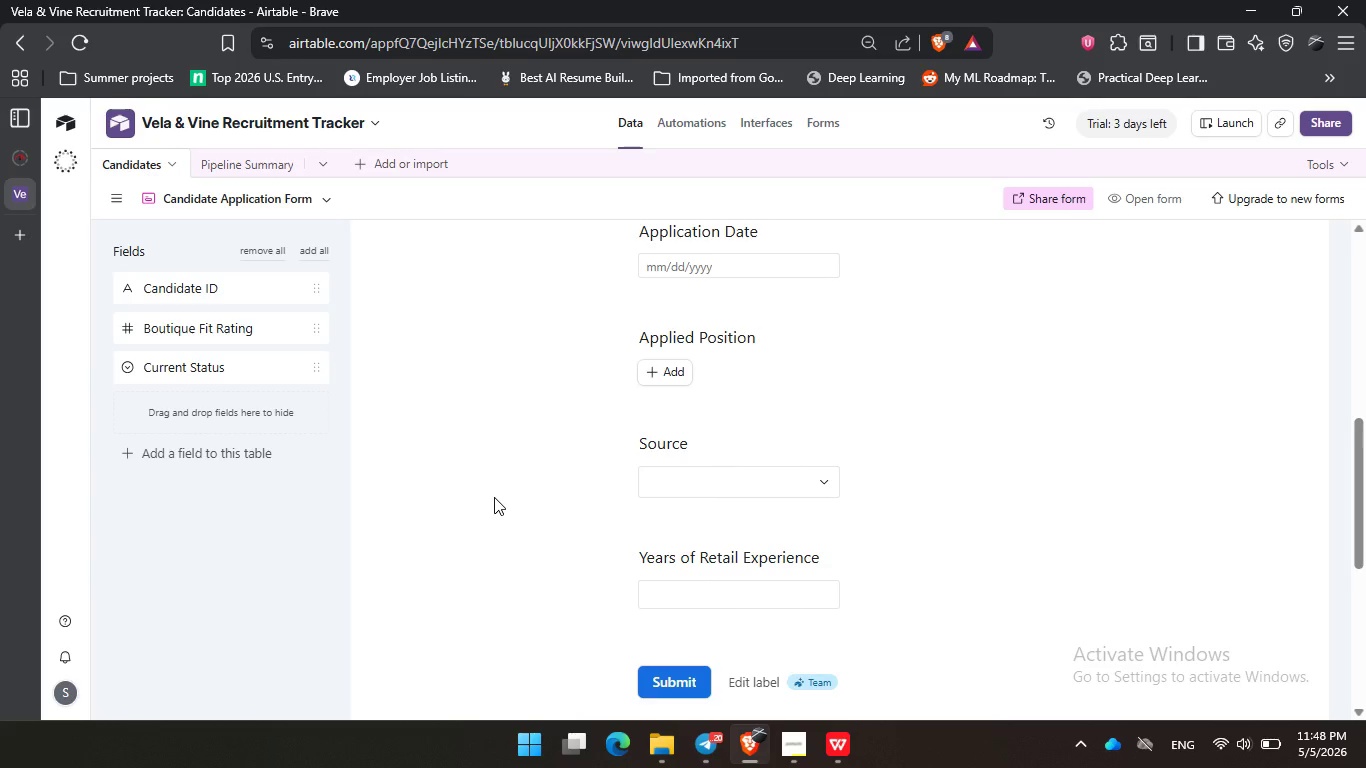 
wait(46.67)
 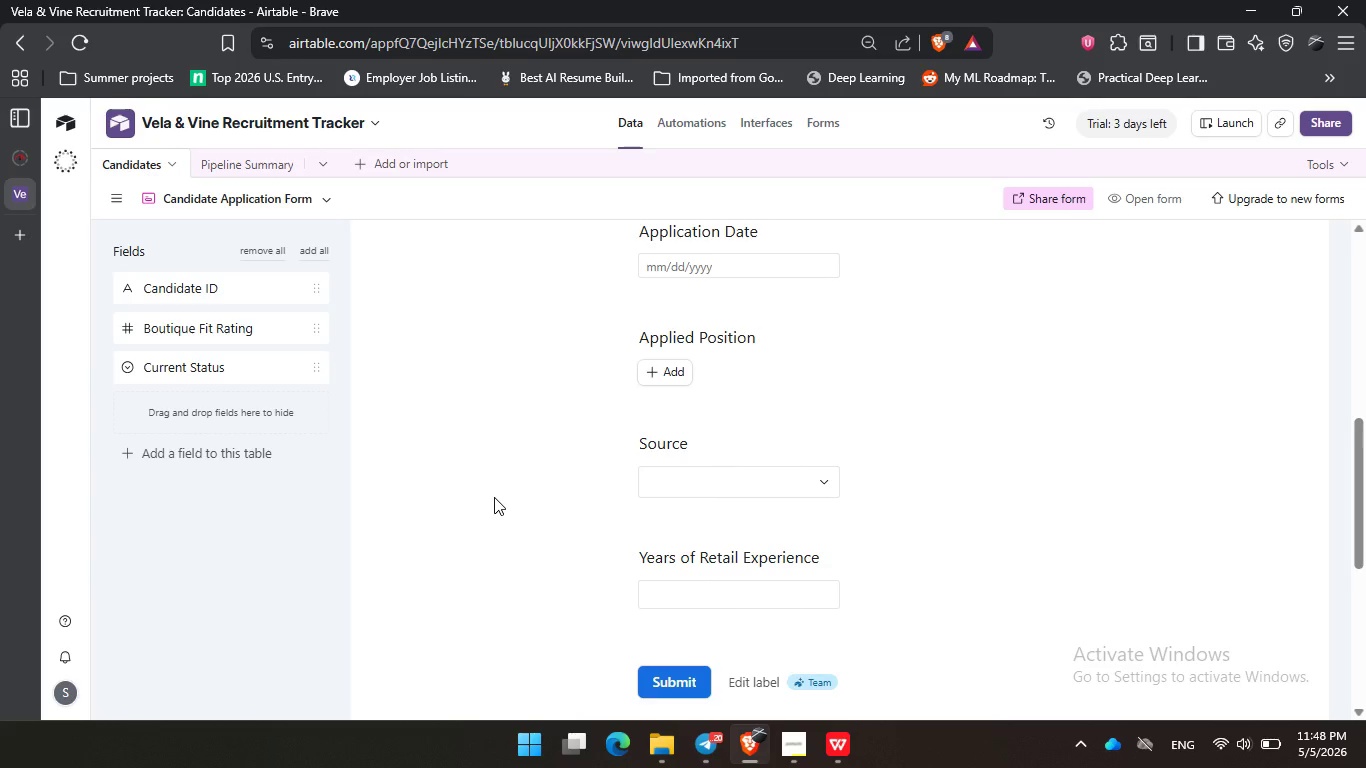 
left_click([780, 747])